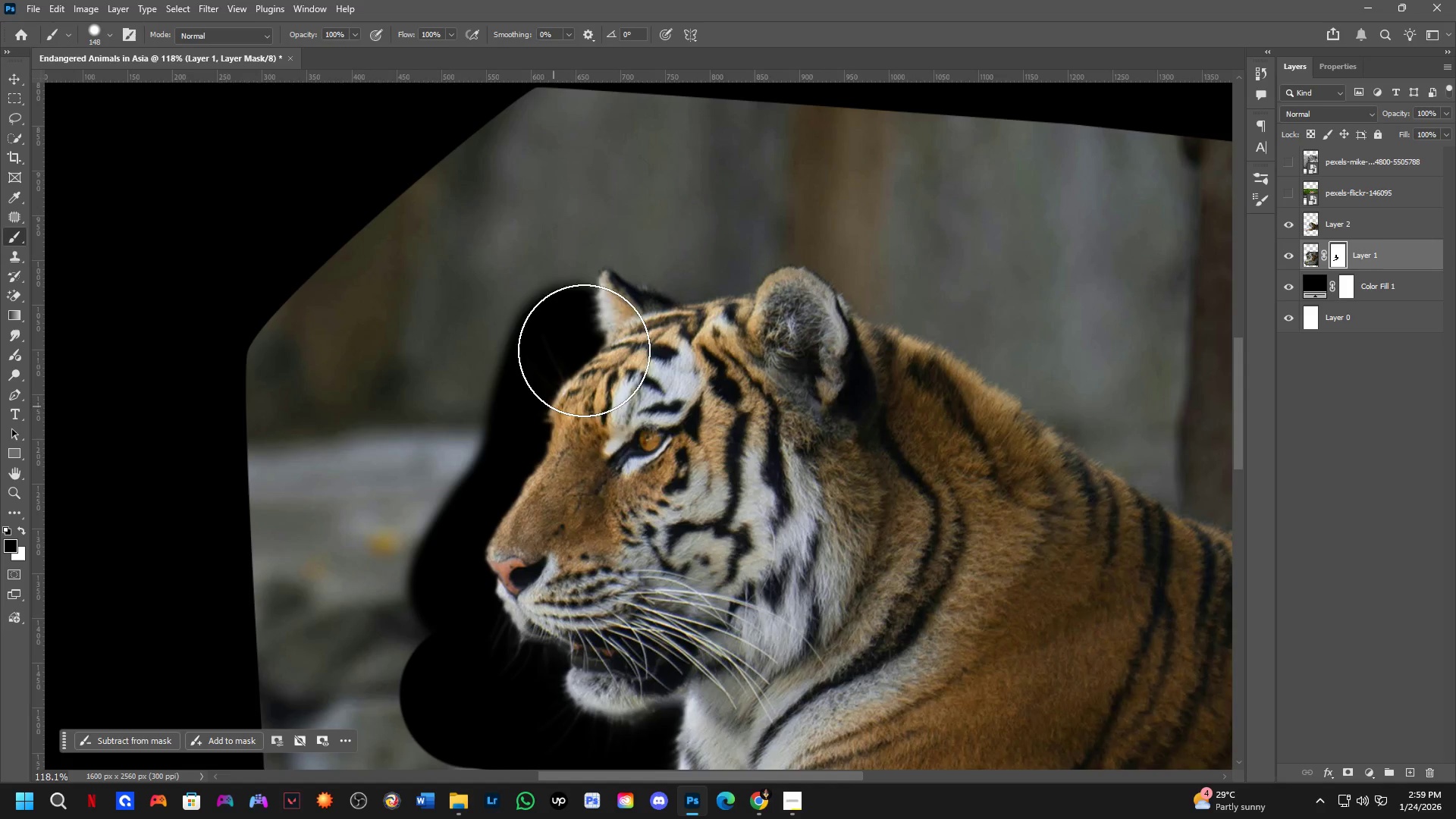 
left_click_drag(start_coordinate=[601, 263], to_coordinate=[535, 499])
 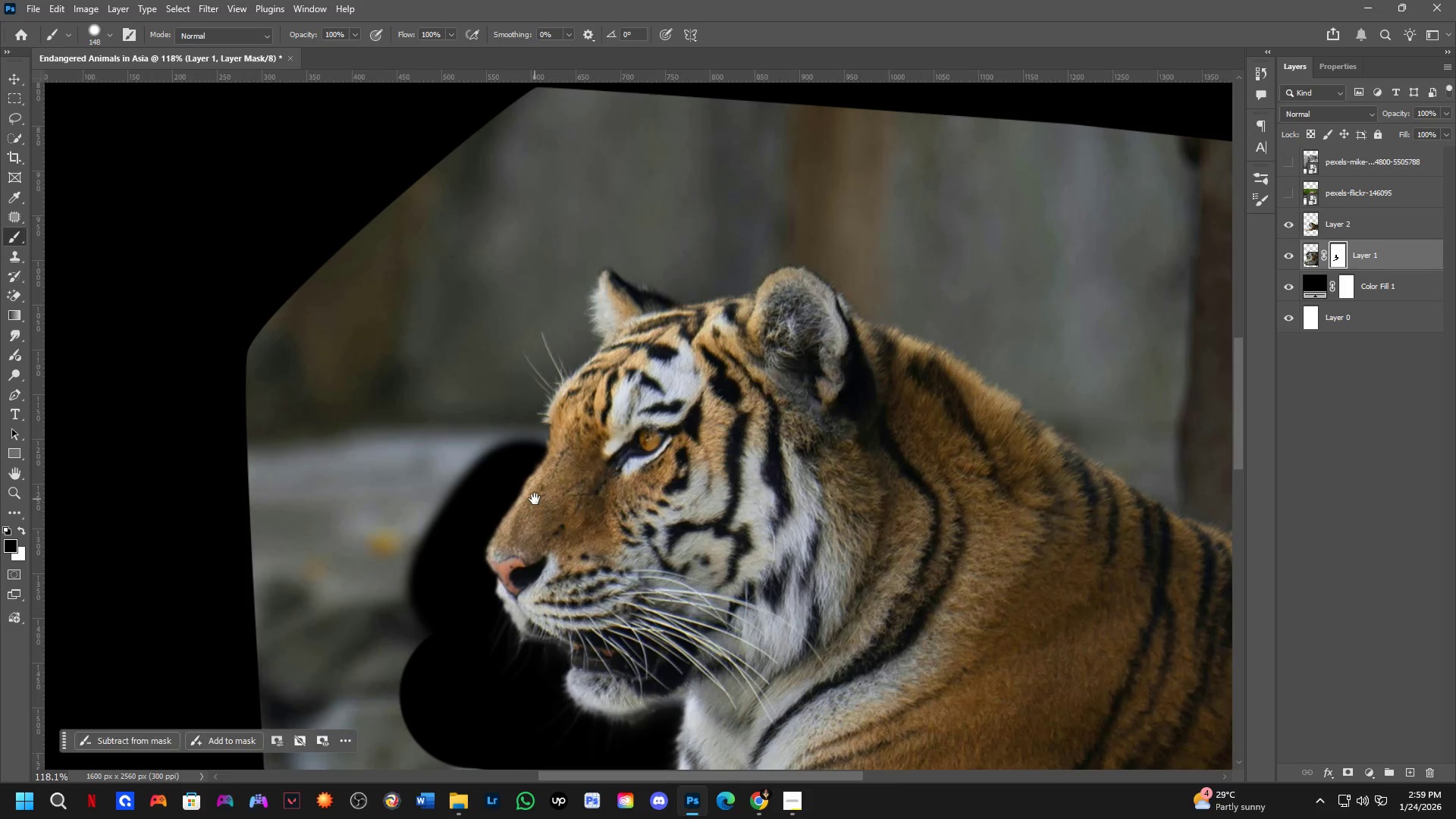 
left_click_drag(start_coordinate=[535, 499], to_coordinate=[888, 381])
 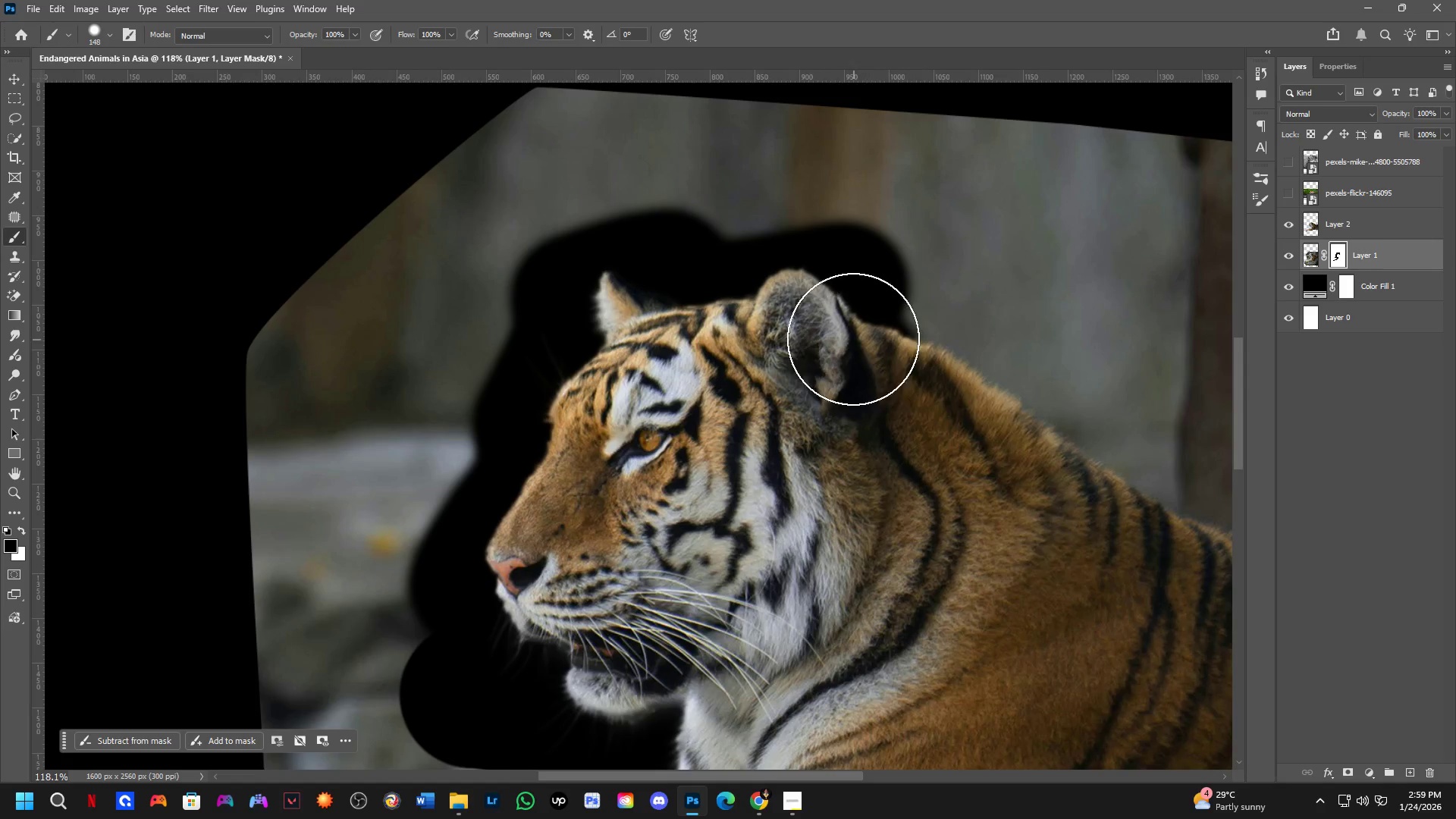 
left_click_drag(start_coordinate=[845, 322], to_coordinate=[1054, 491])
 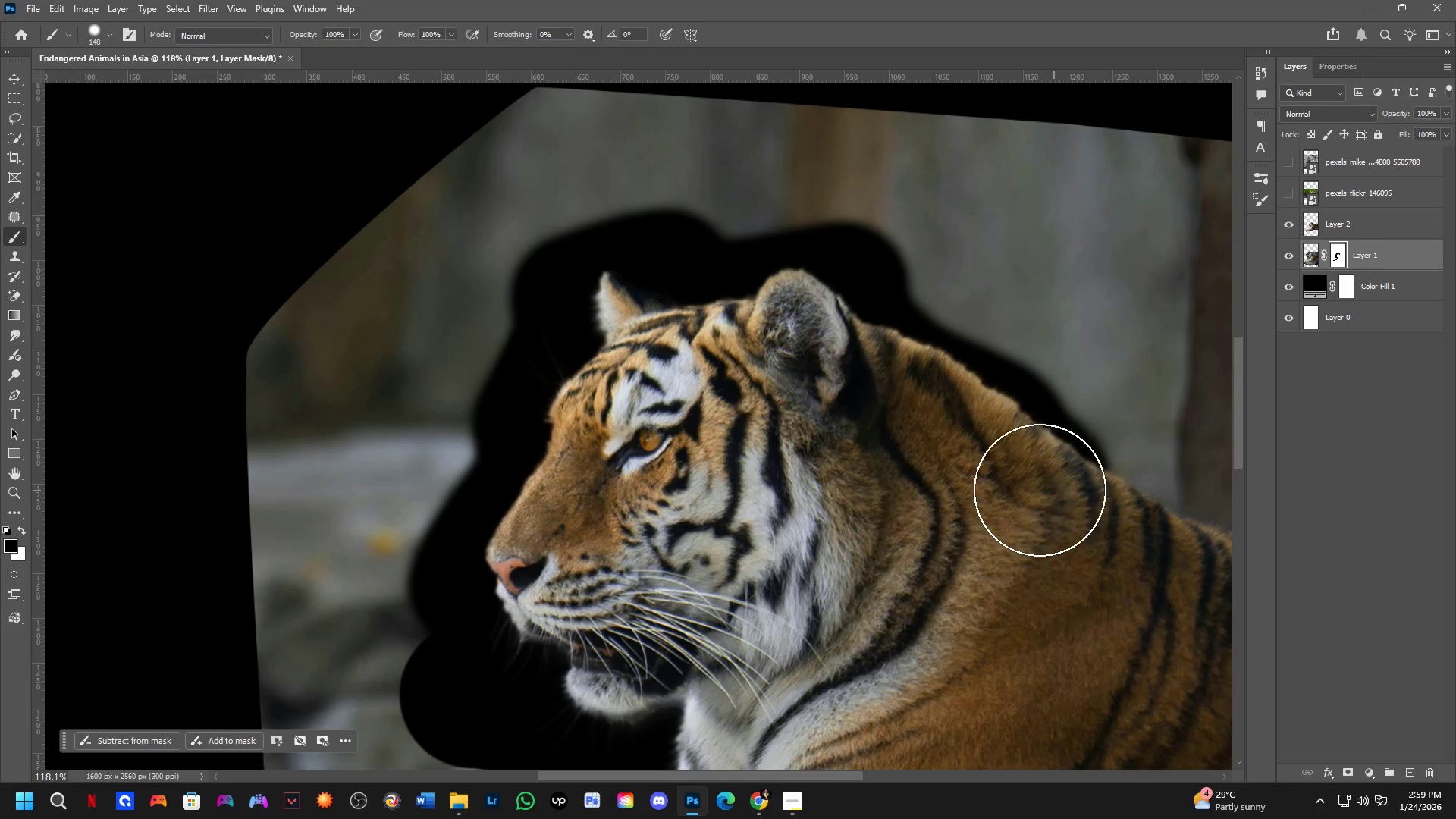 
hold_key(key=Space, duration=0.61)
 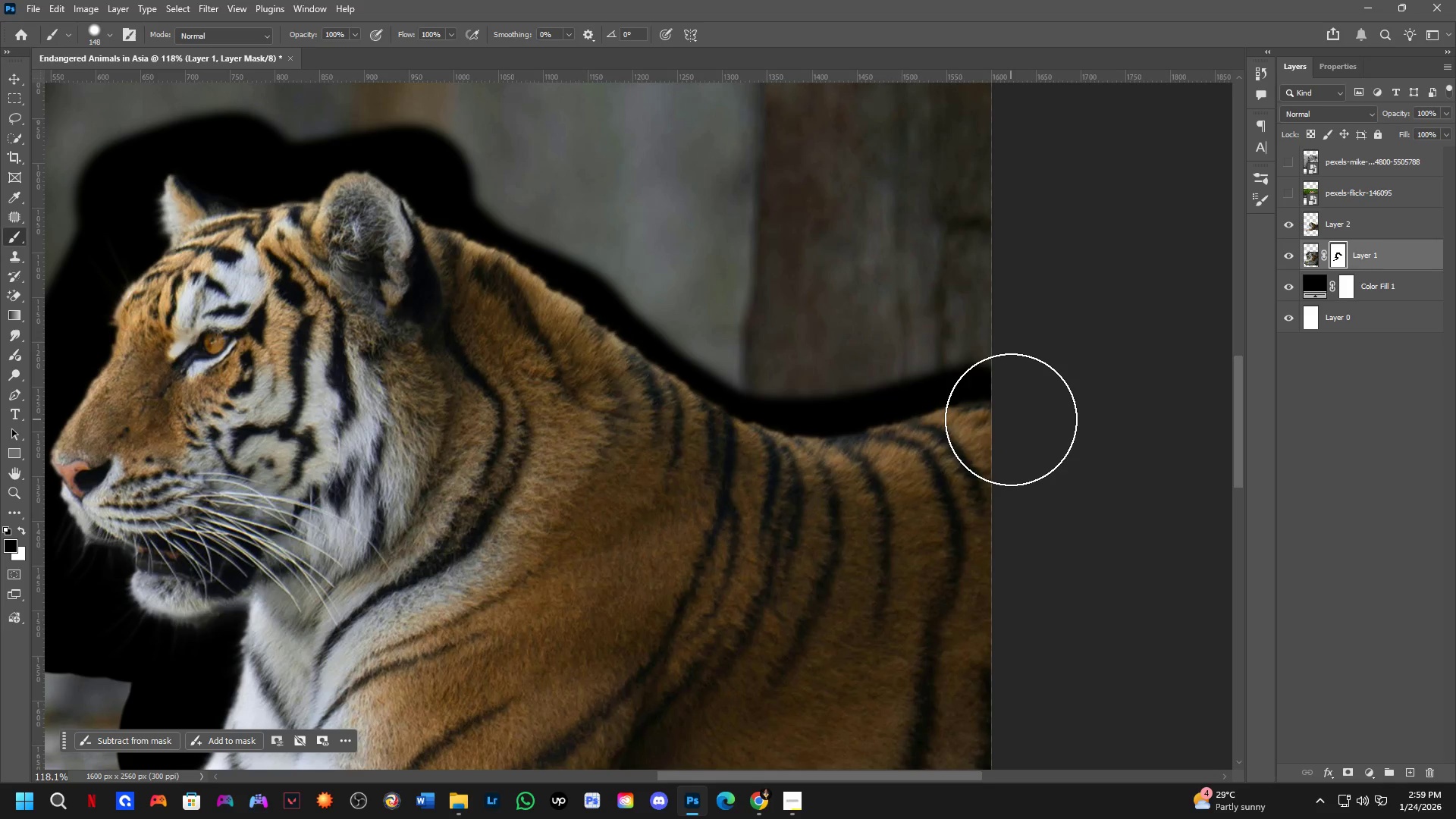 
left_click_drag(start_coordinate=[1018, 495], to_coordinate=[582, 398])
 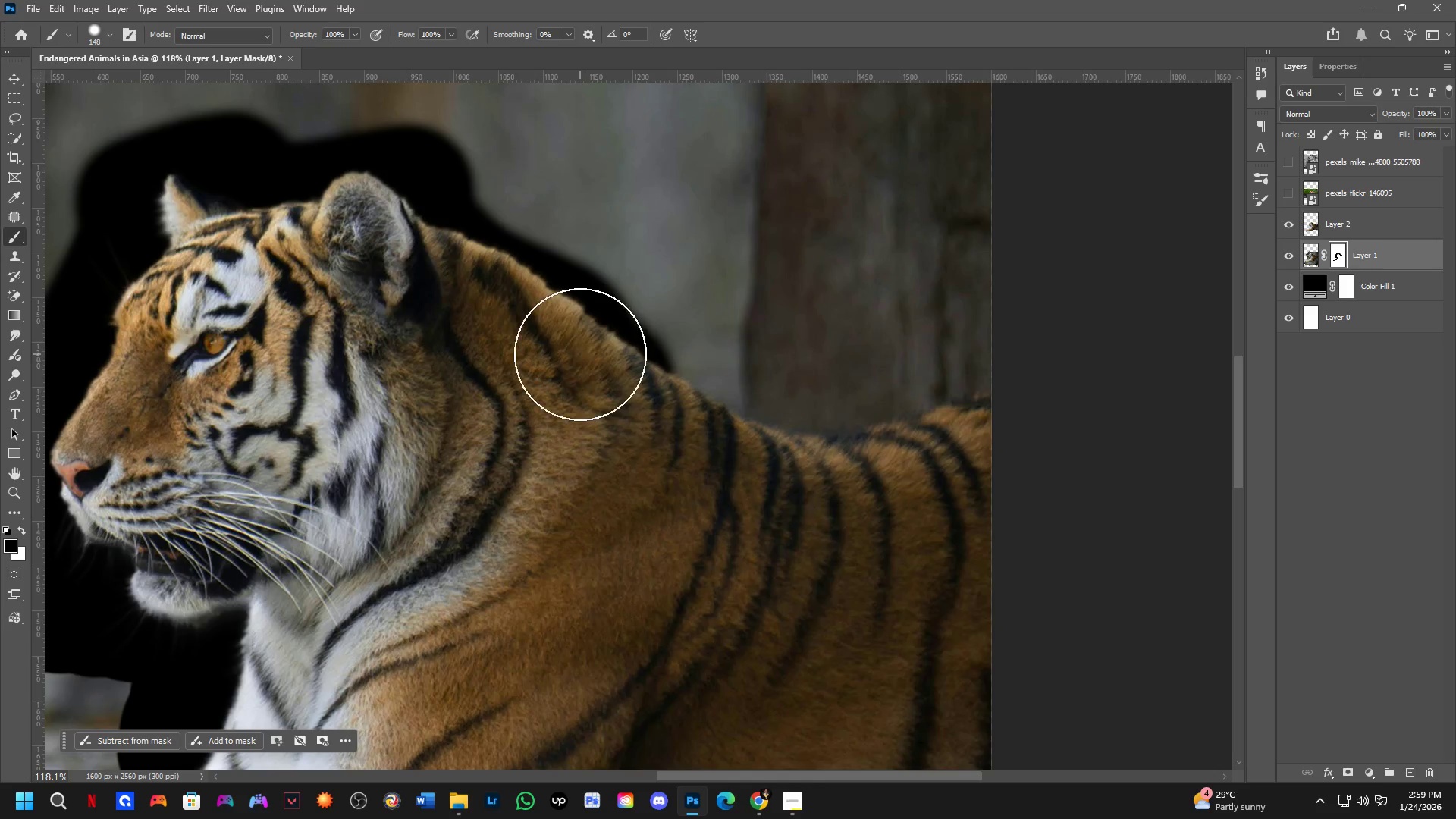 
left_click_drag(start_coordinate=[580, 353], to_coordinate=[789, 456])
 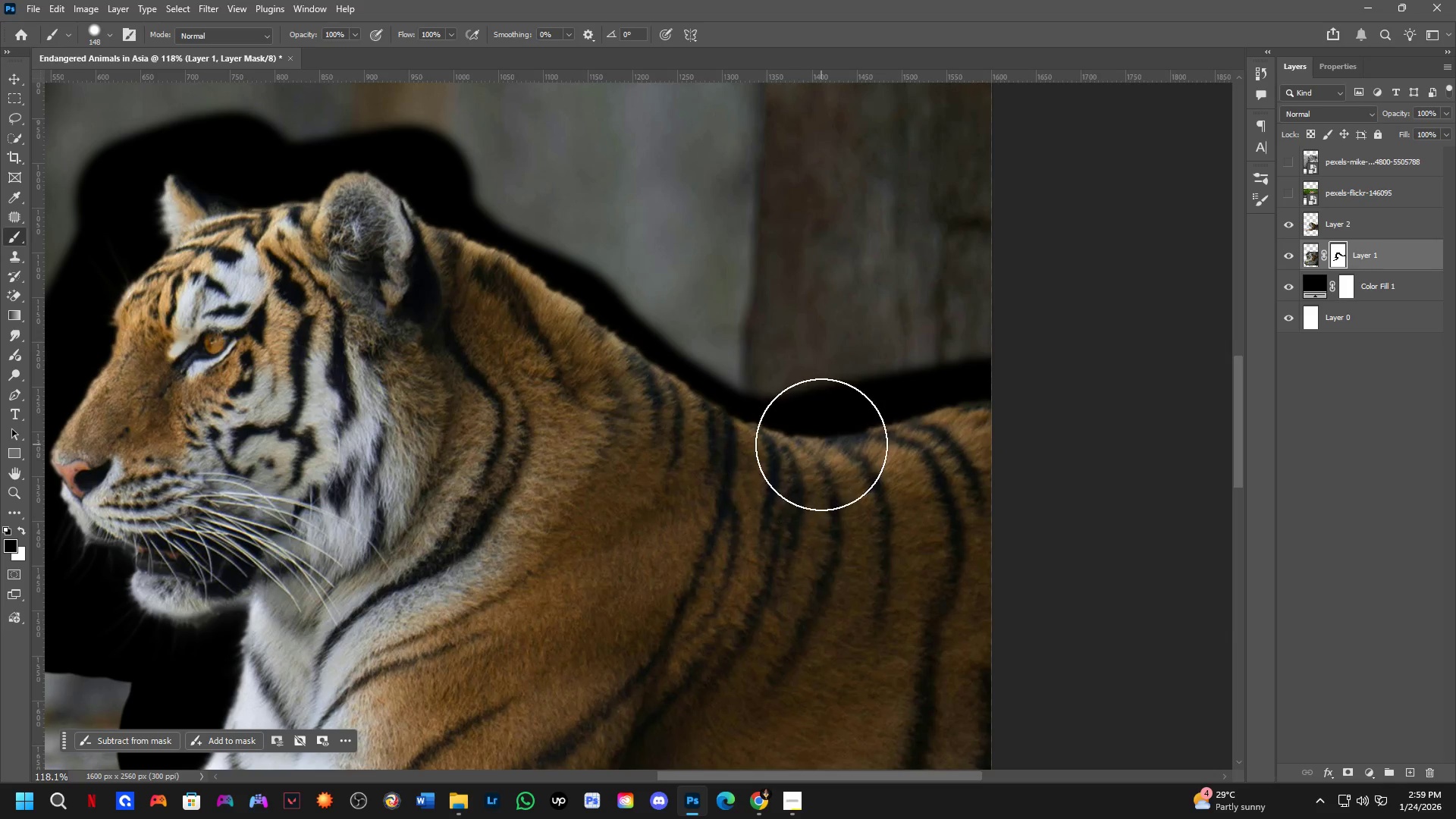 
key(Alt+AltLeft)
 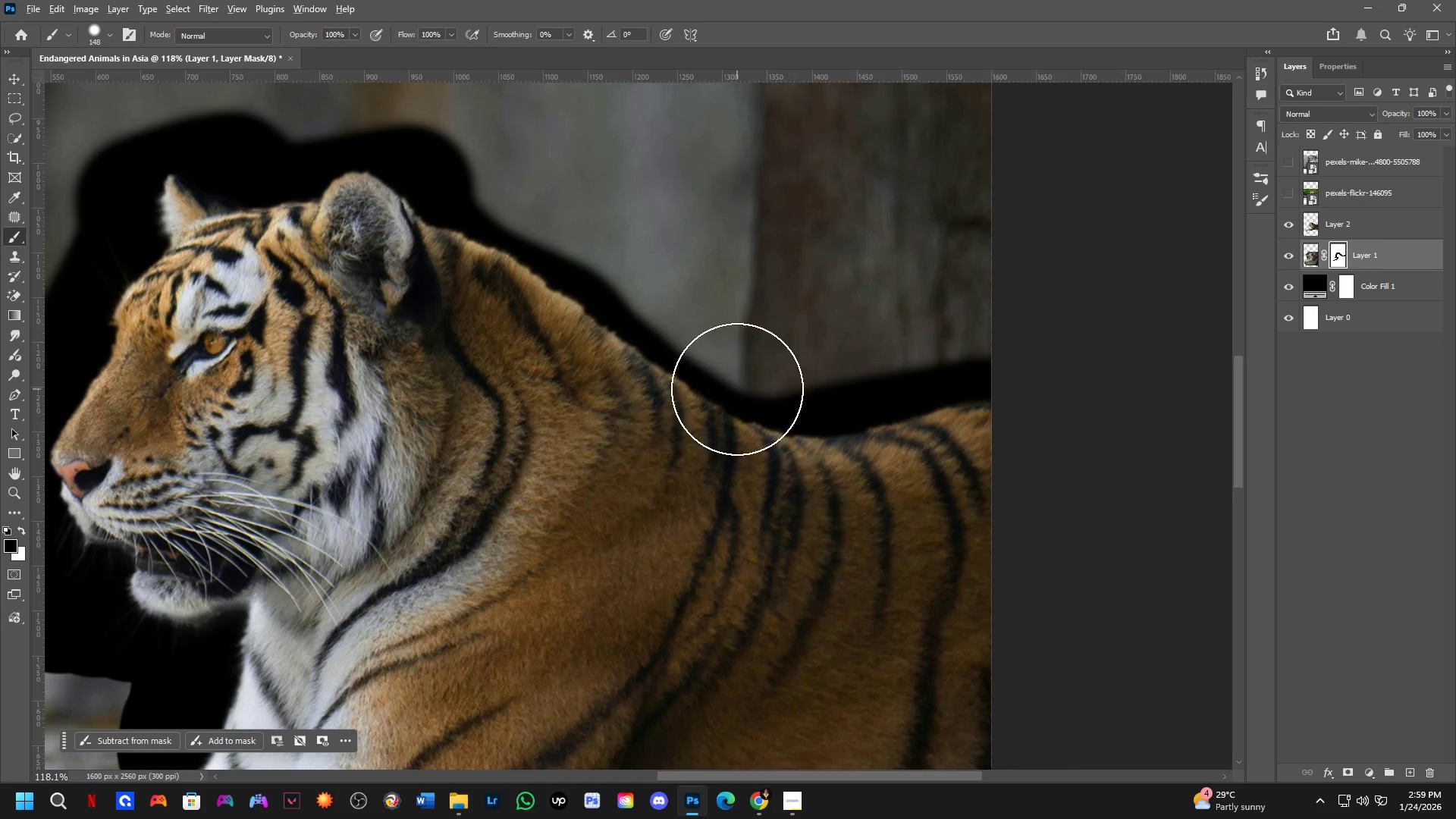 
key(Alt+AltLeft)
 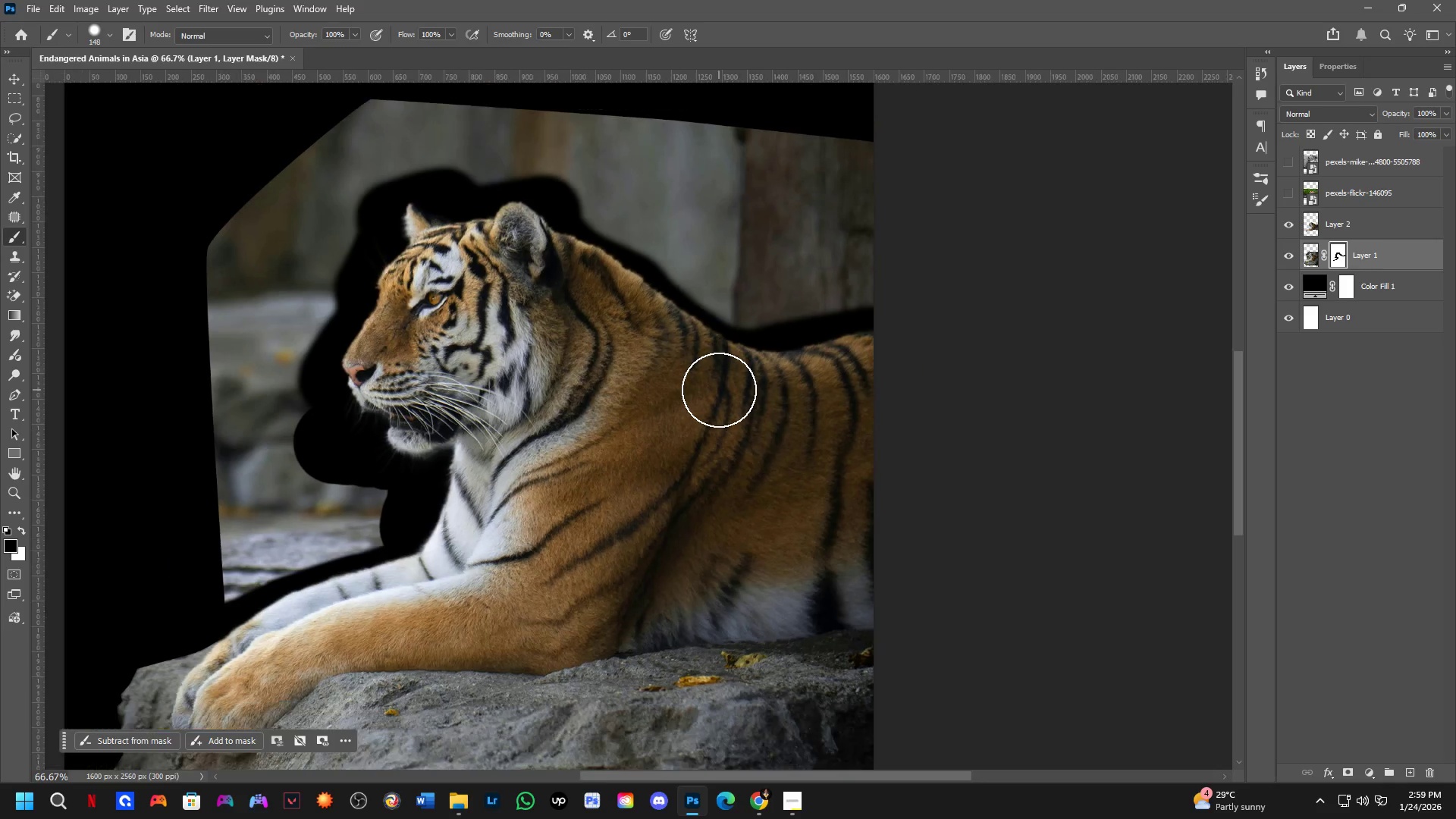 
hold_key(key=Space, duration=0.47)
 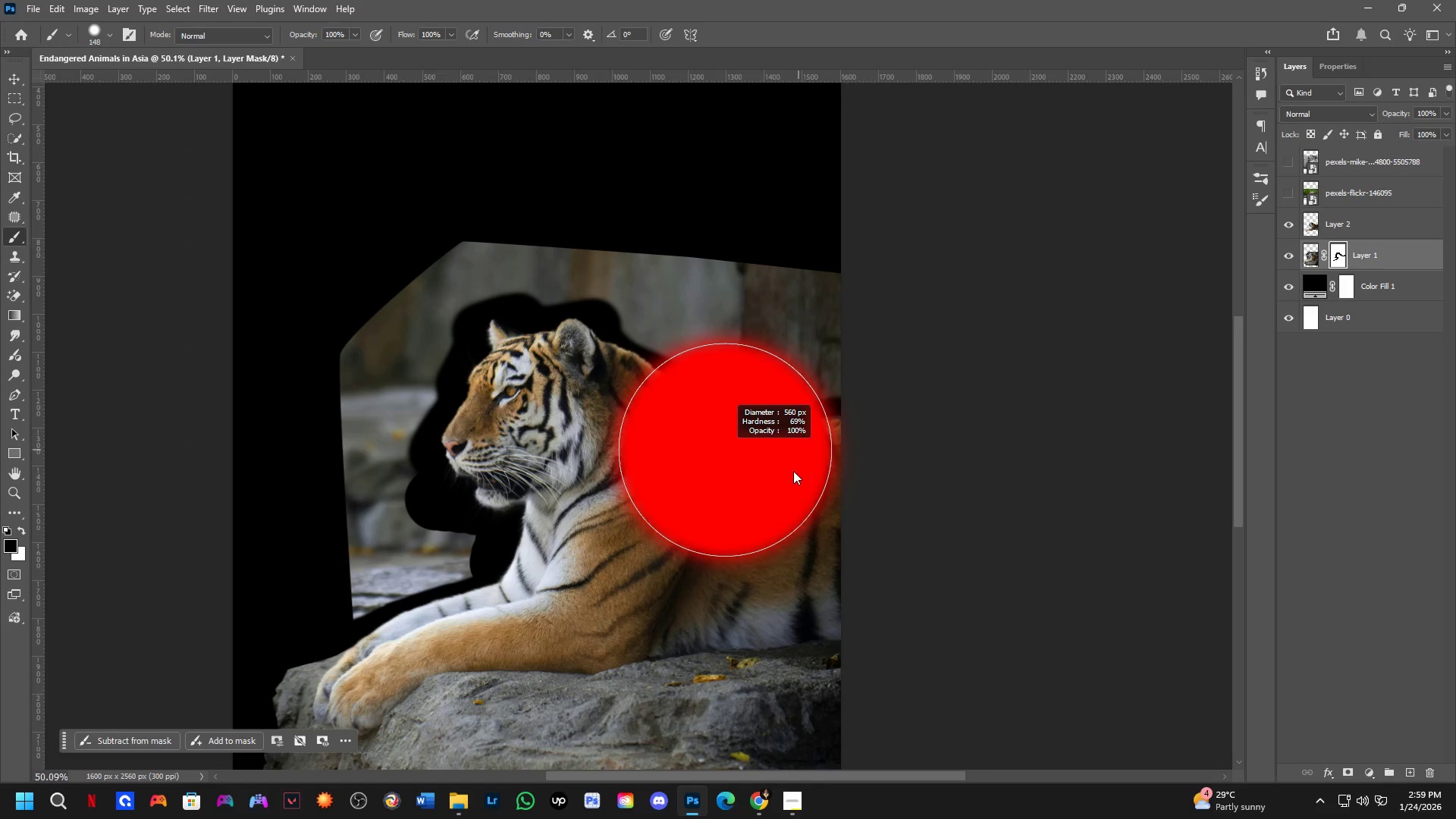 
left_click_drag(start_coordinate=[720, 379], to_coordinate=[725, 449])
 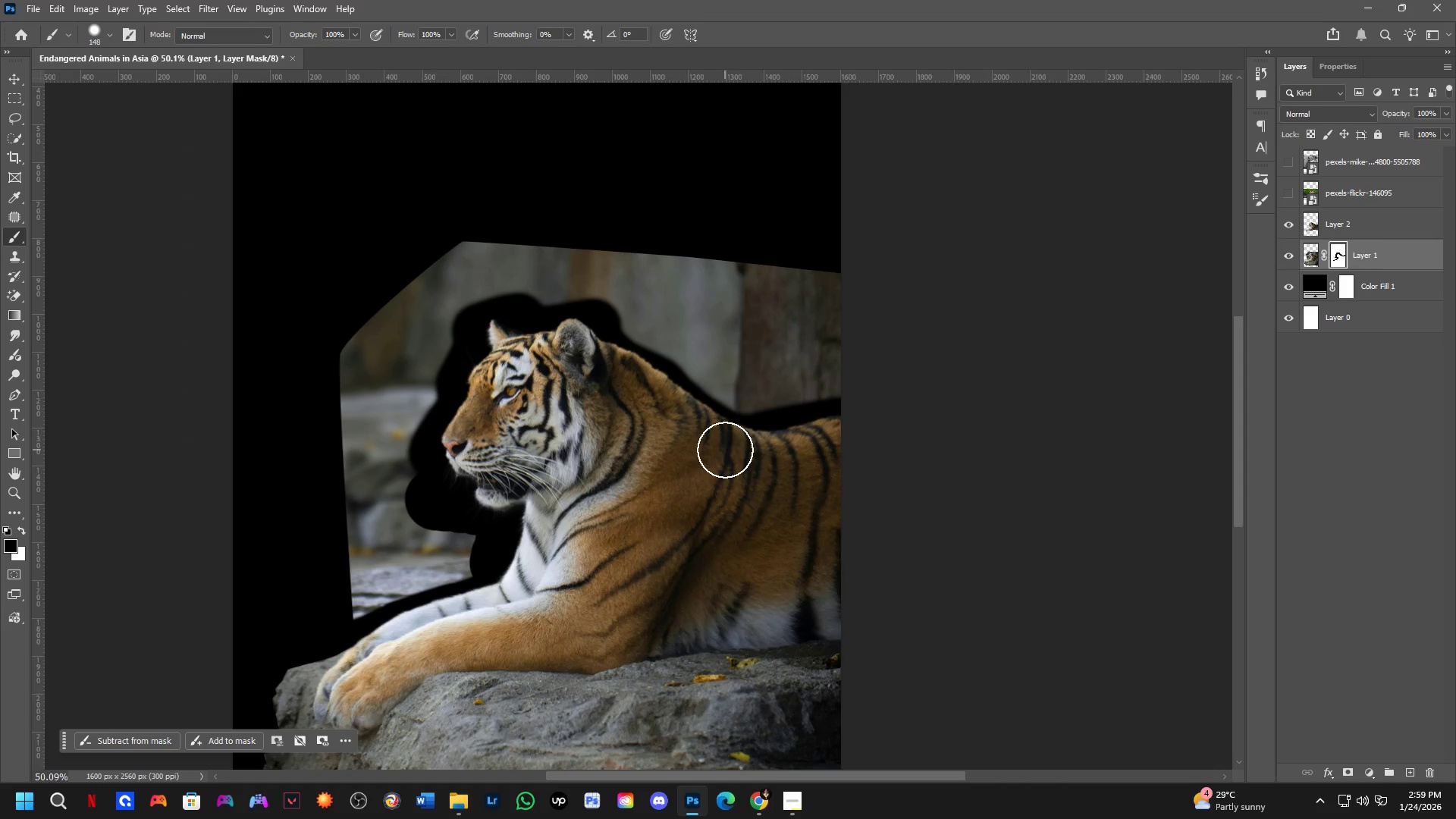 
scroll: coordinate [719, 390], scroll_direction: down, amount: 18.0
 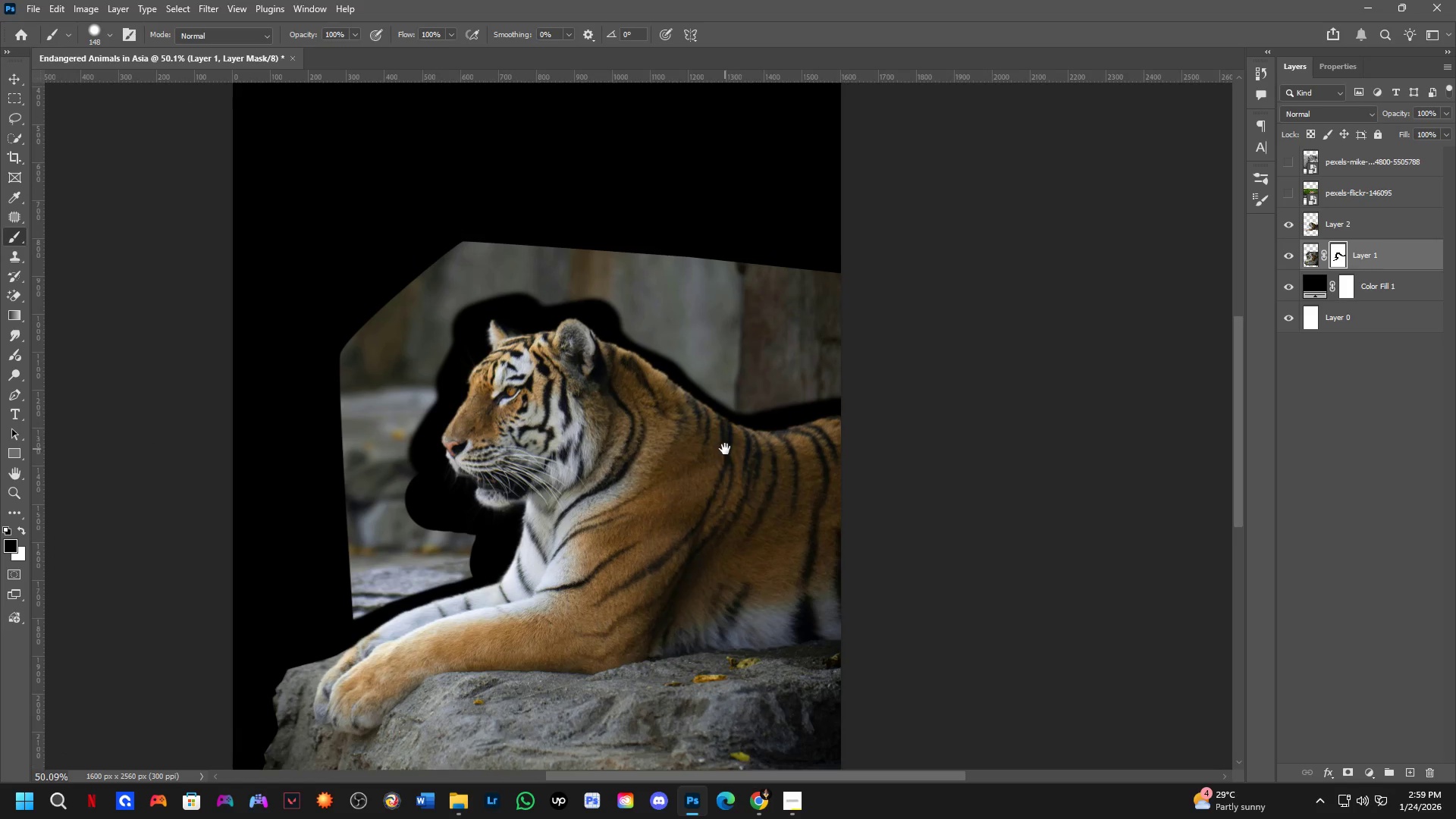 
hold_key(key=AltLeft, duration=0.48)
 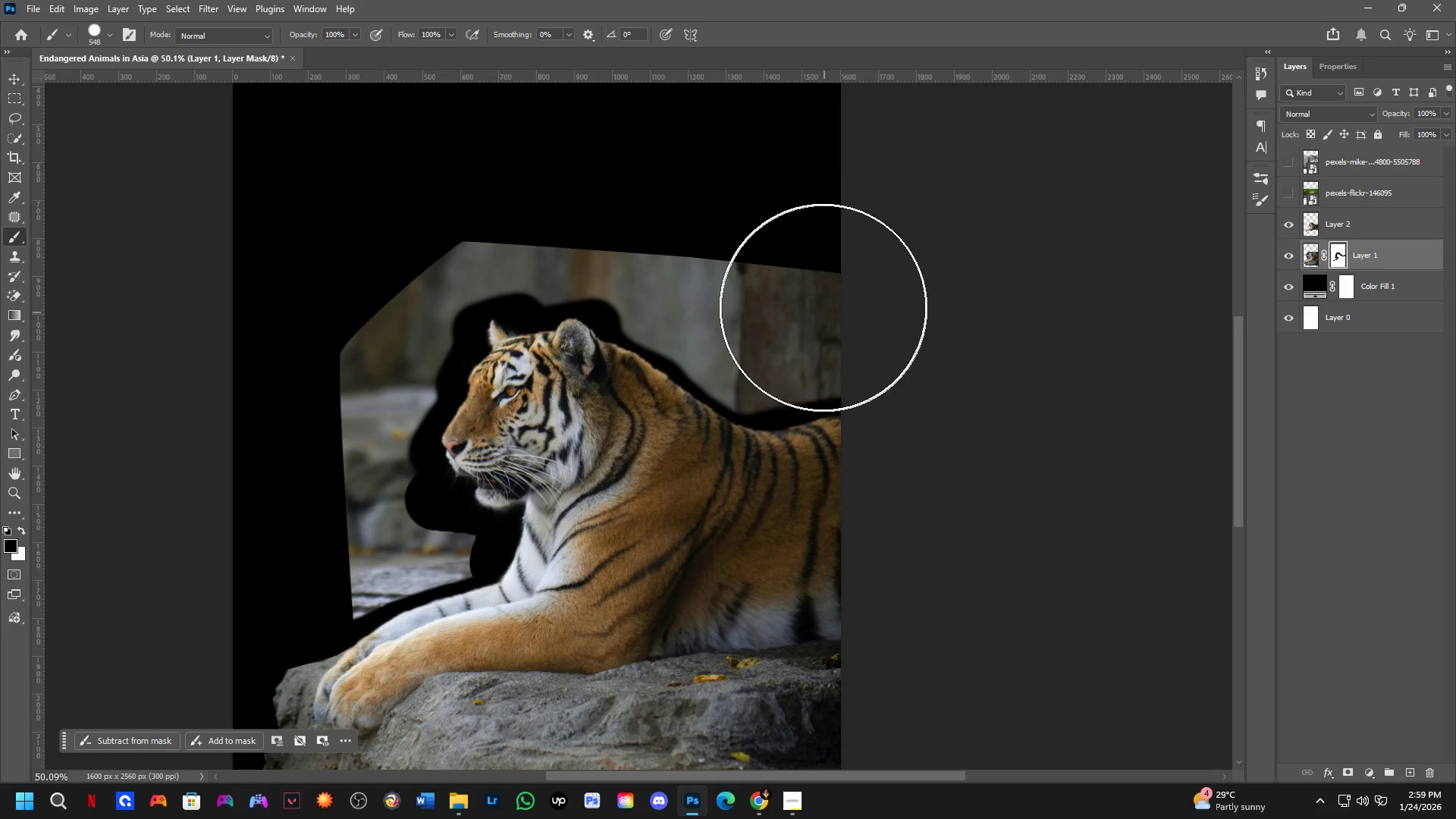 
left_click_drag(start_coordinate=[824, 268], to_coordinate=[490, 437])
 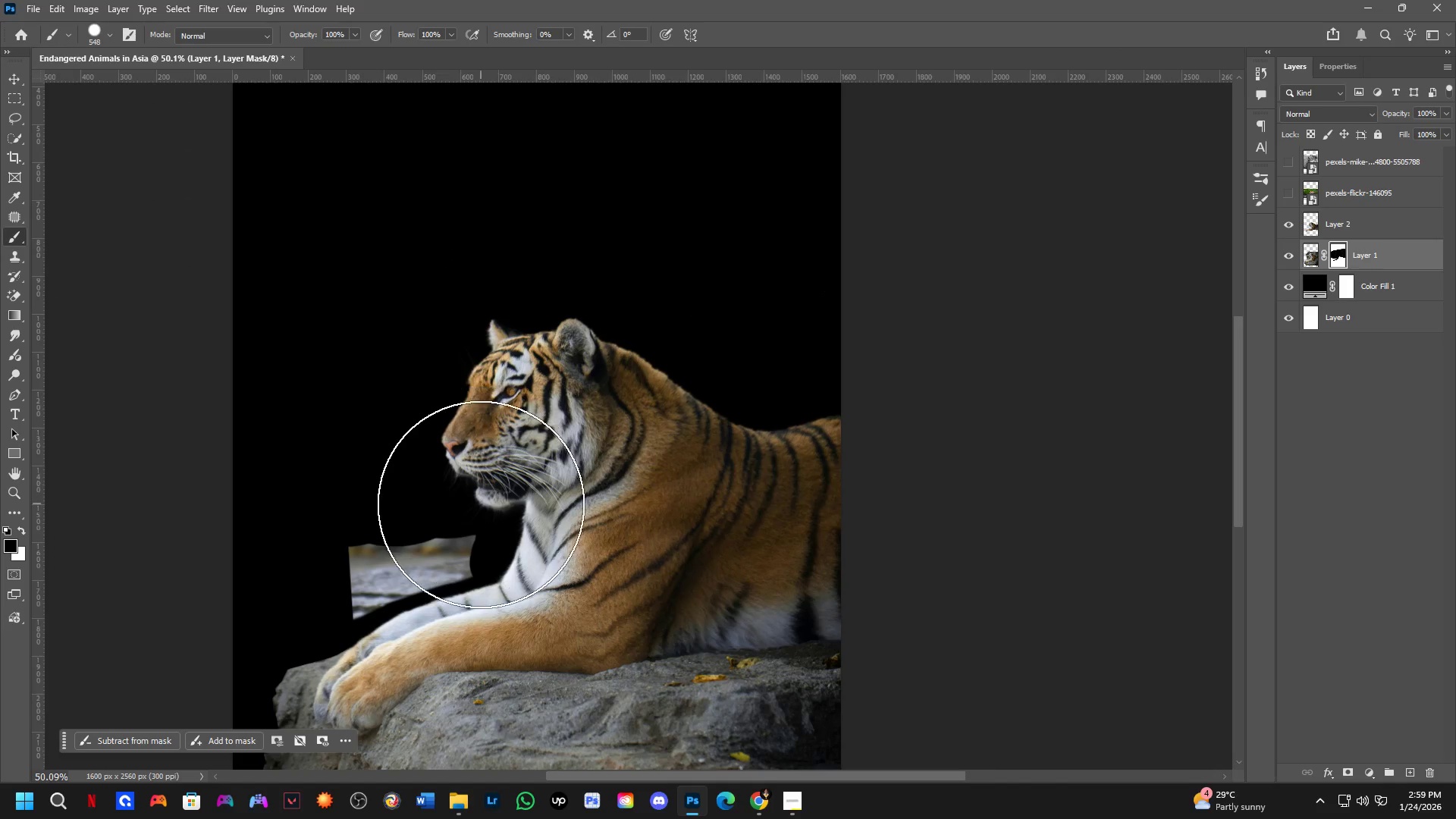 
key(Alt+AltLeft)
 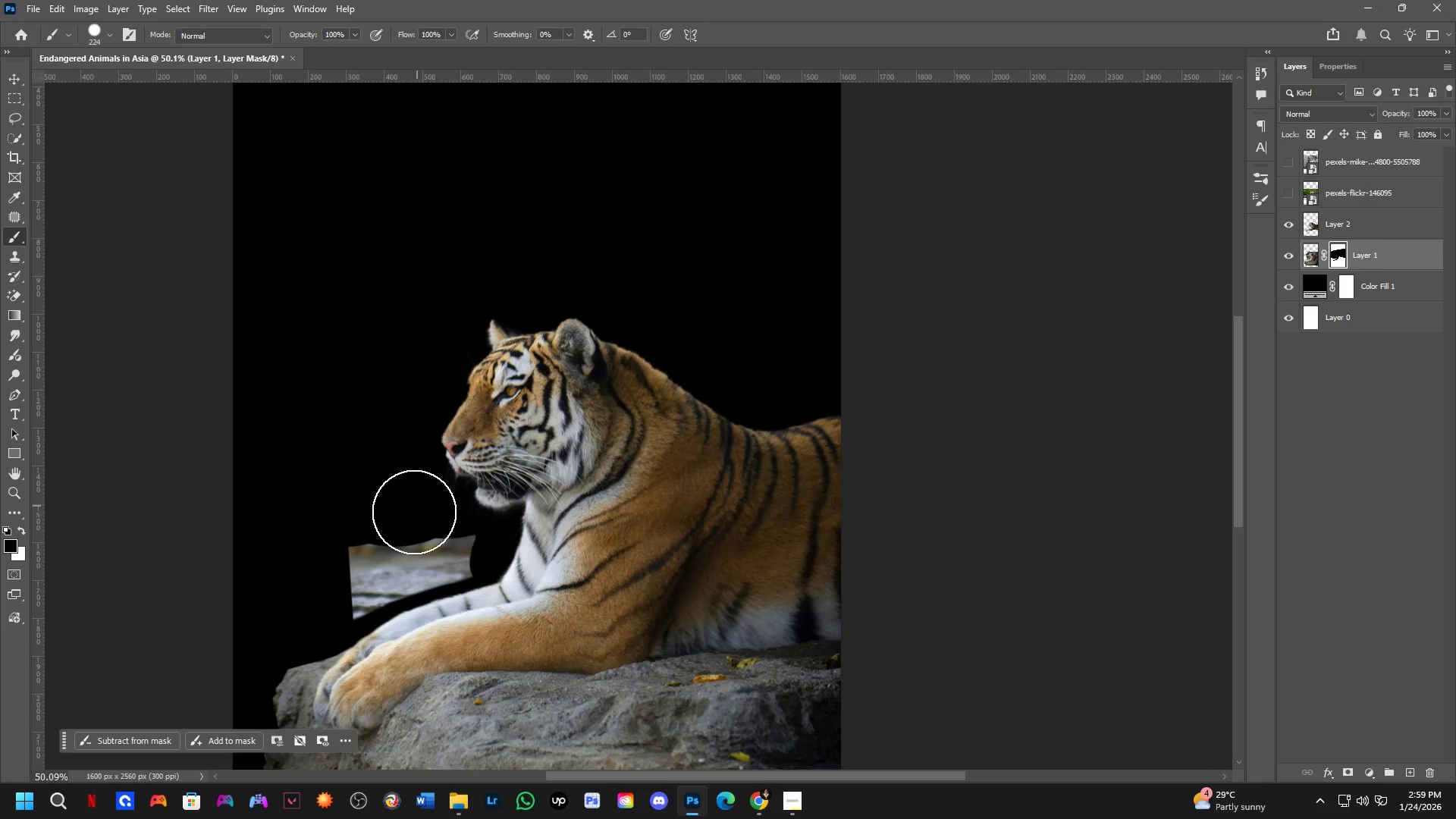 
key(Alt+AltLeft)
 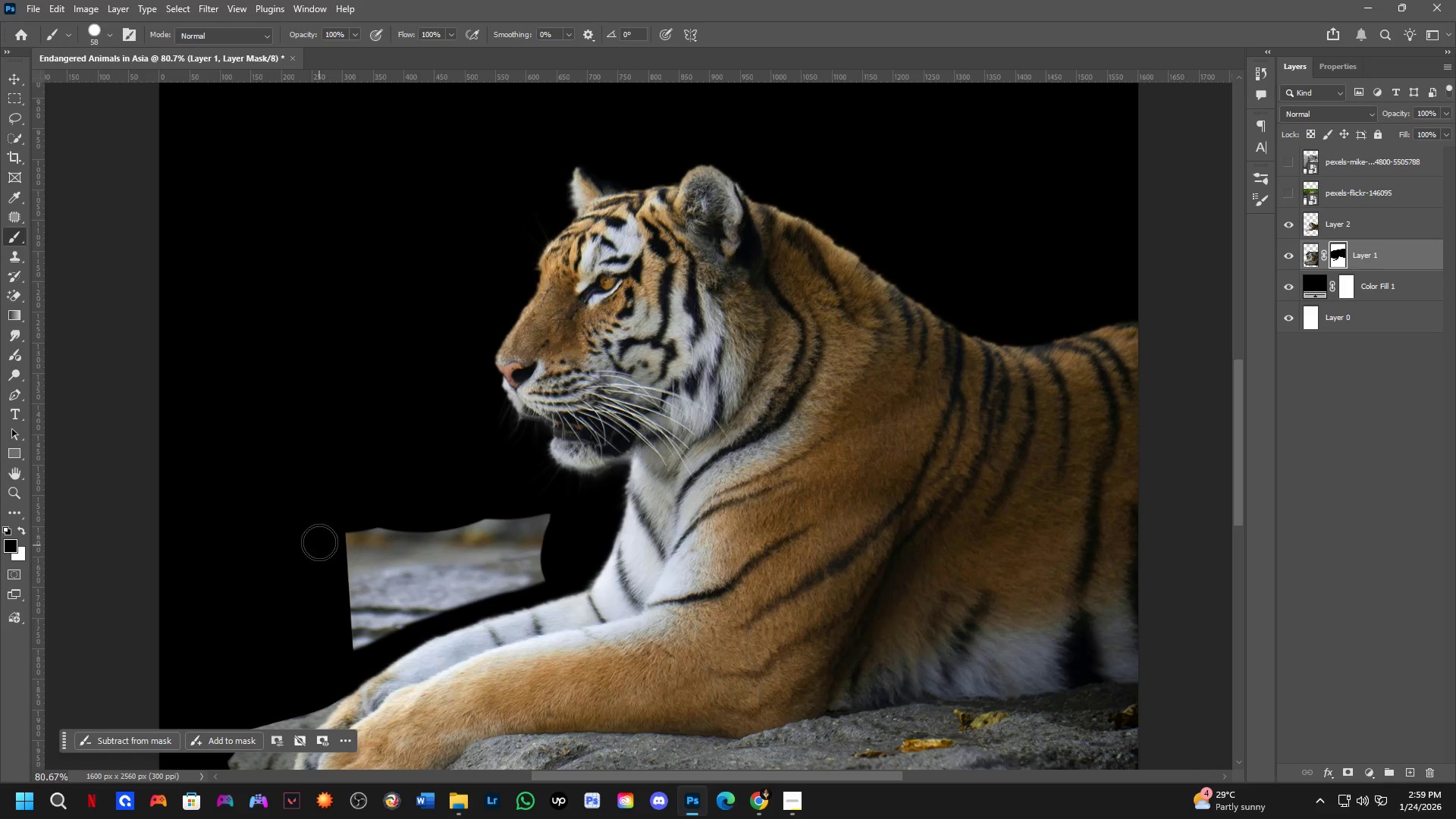 
scroll: coordinate [346, 569], scroll_direction: up, amount: 5.0
 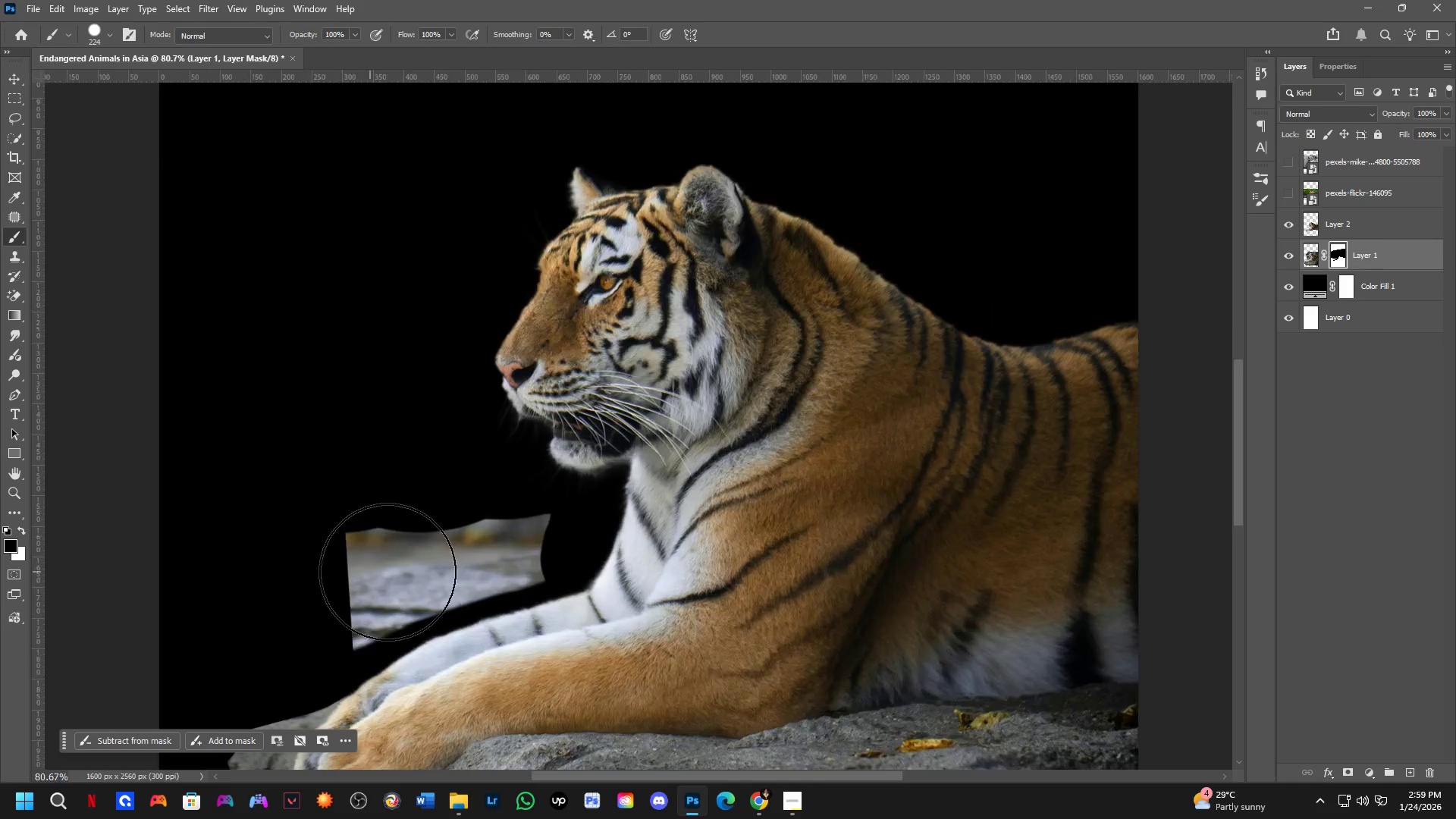 
left_click_drag(start_coordinate=[326, 526], to_coordinate=[298, 613])
 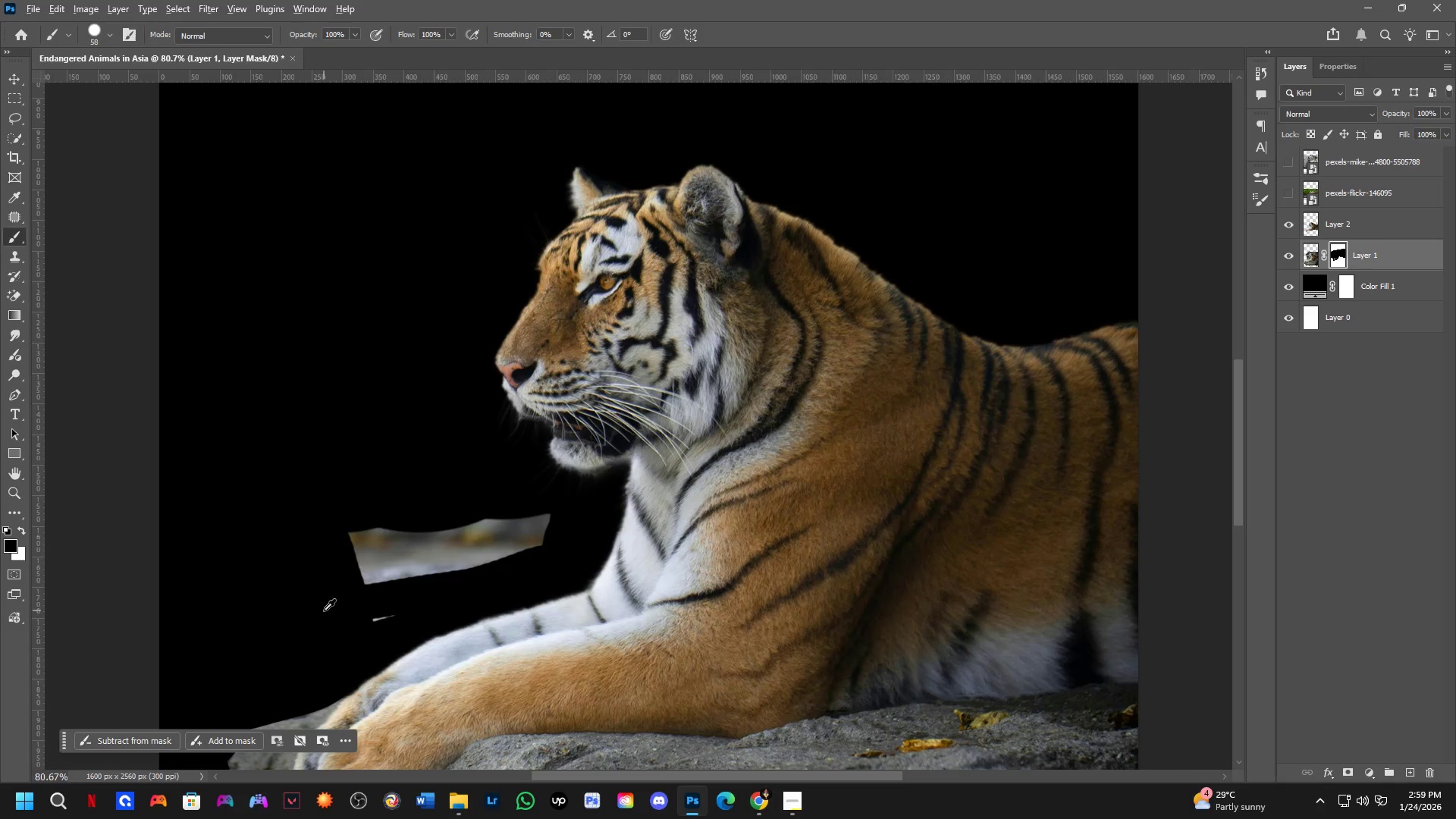 
key(Alt+AltLeft)
 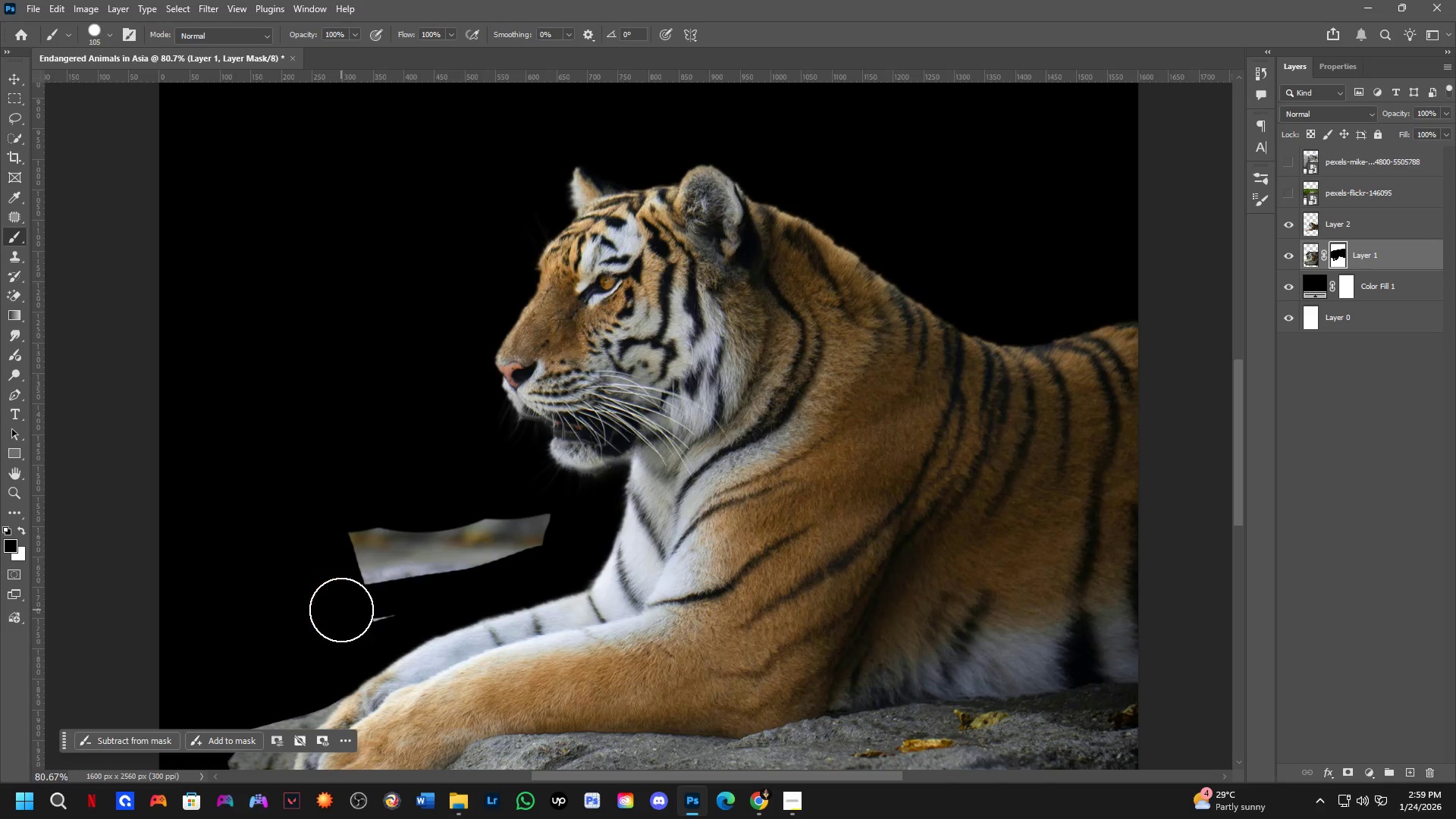 
left_click_drag(start_coordinate=[360, 610], to_coordinate=[554, 507])
 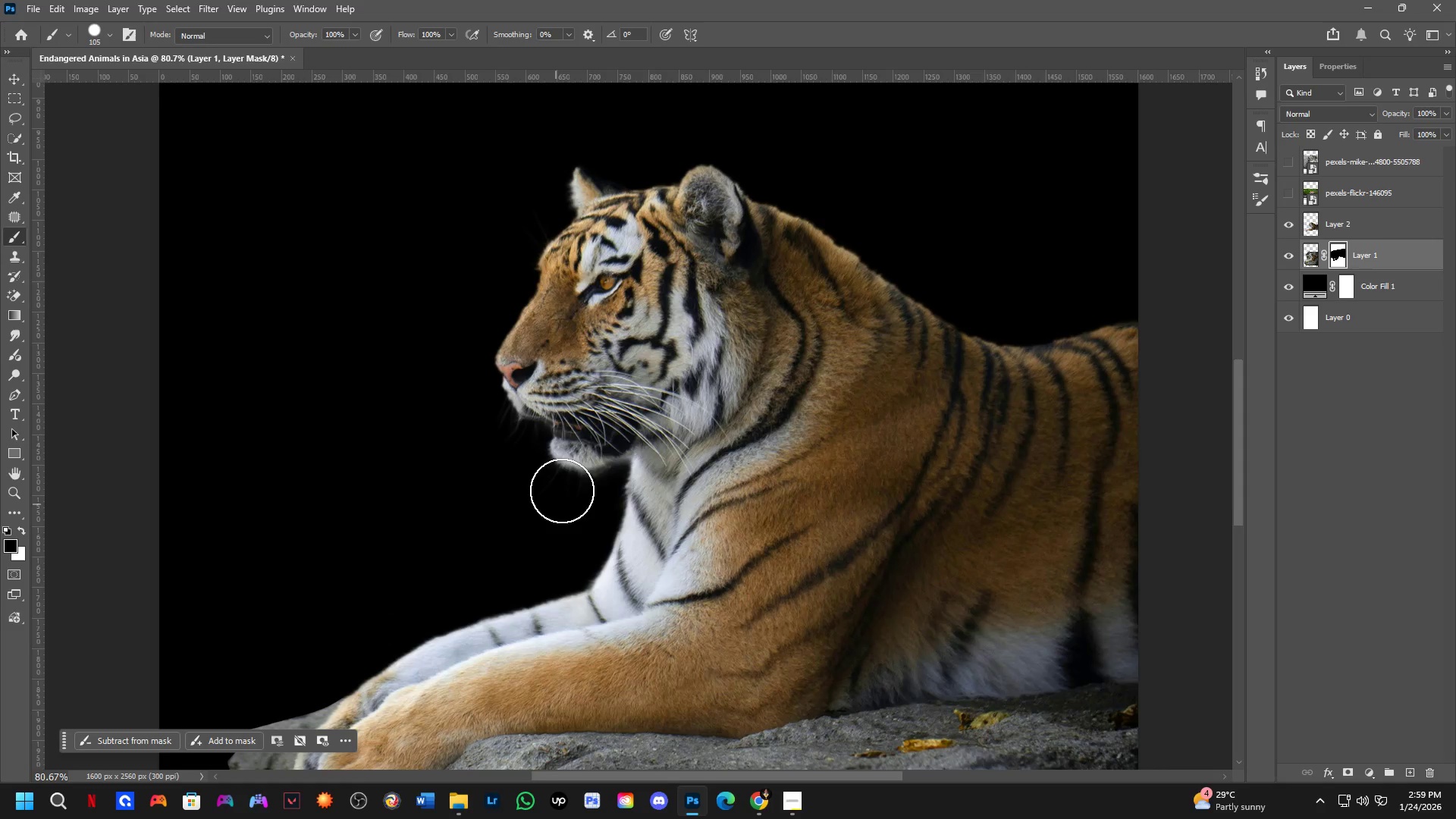 
key(Shift+ShiftLeft)
 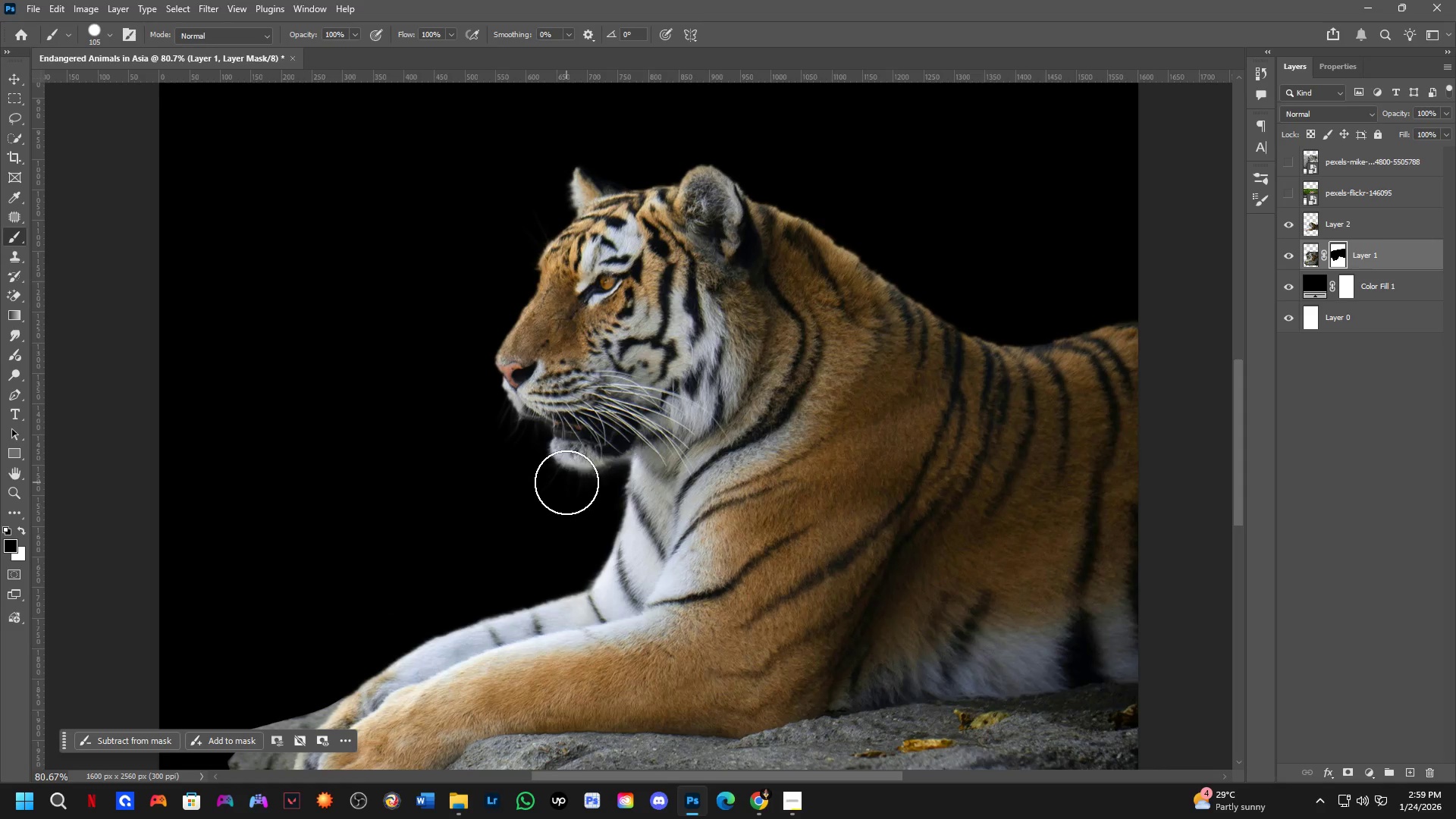 
hold_key(key=ShiftLeft, duration=0.39)
 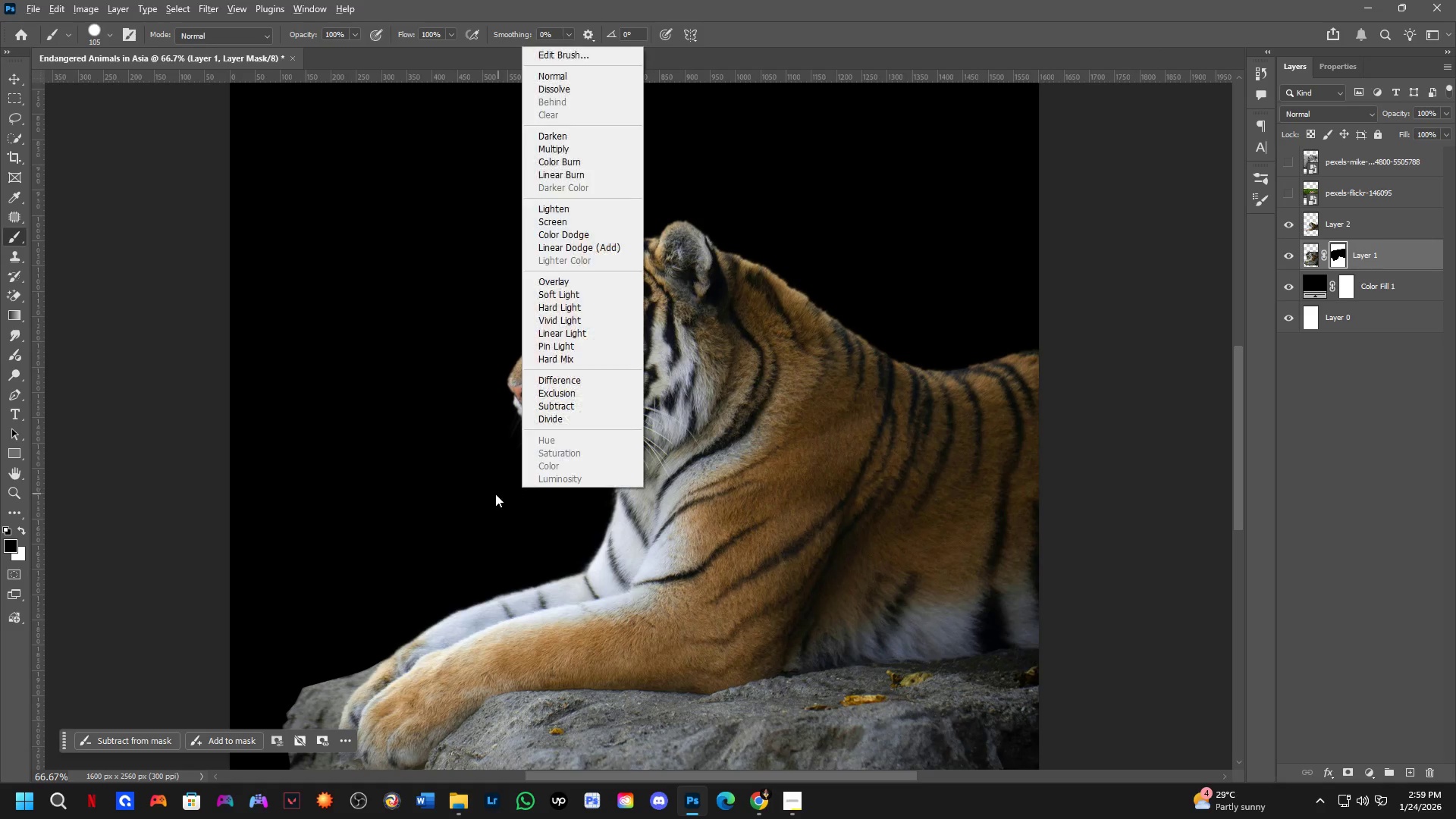 
scroll: coordinate [566, 482], scroll_direction: down, amount: 1.0
 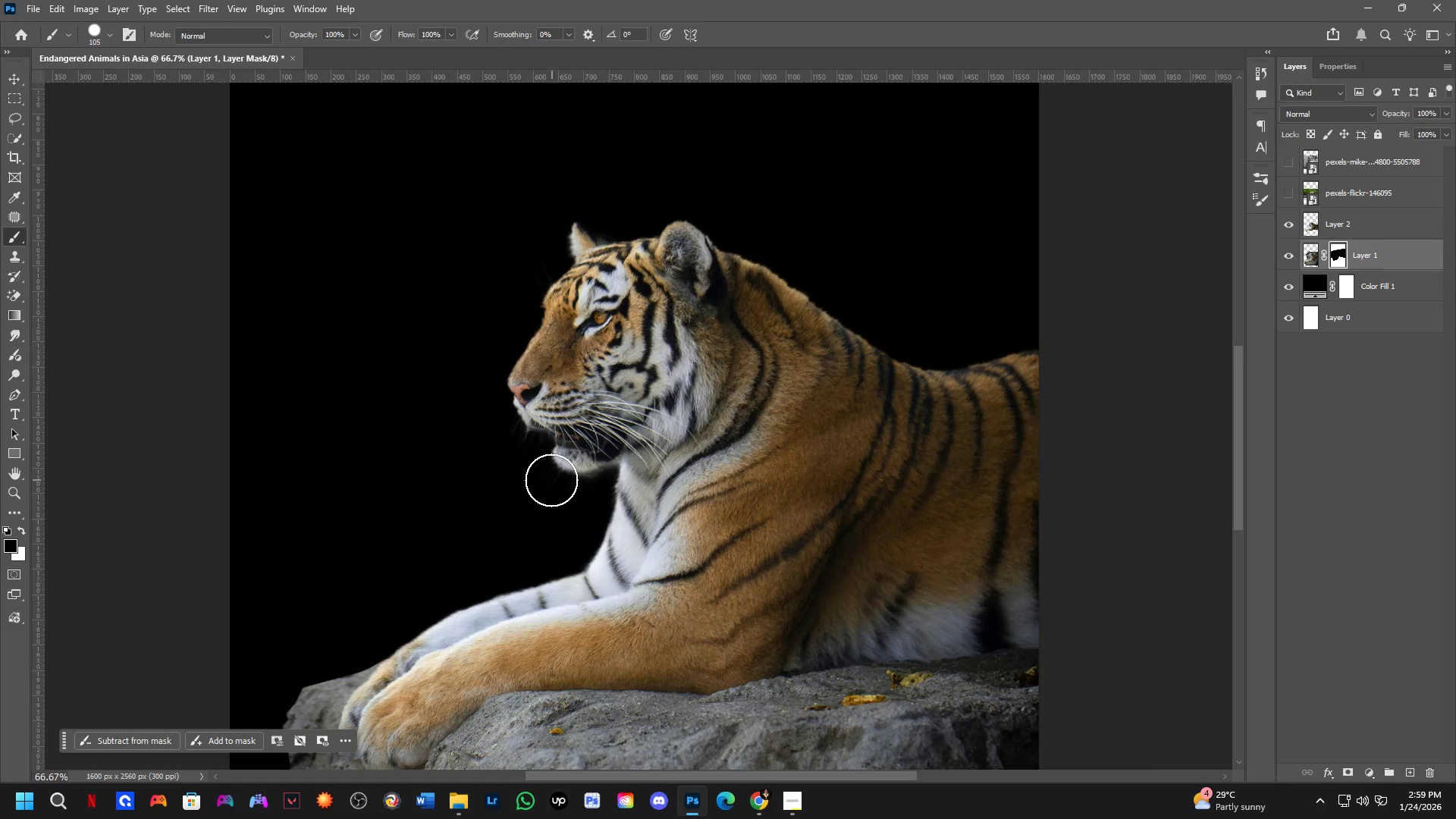 
hold_key(key=AltLeft, duration=0.56)
 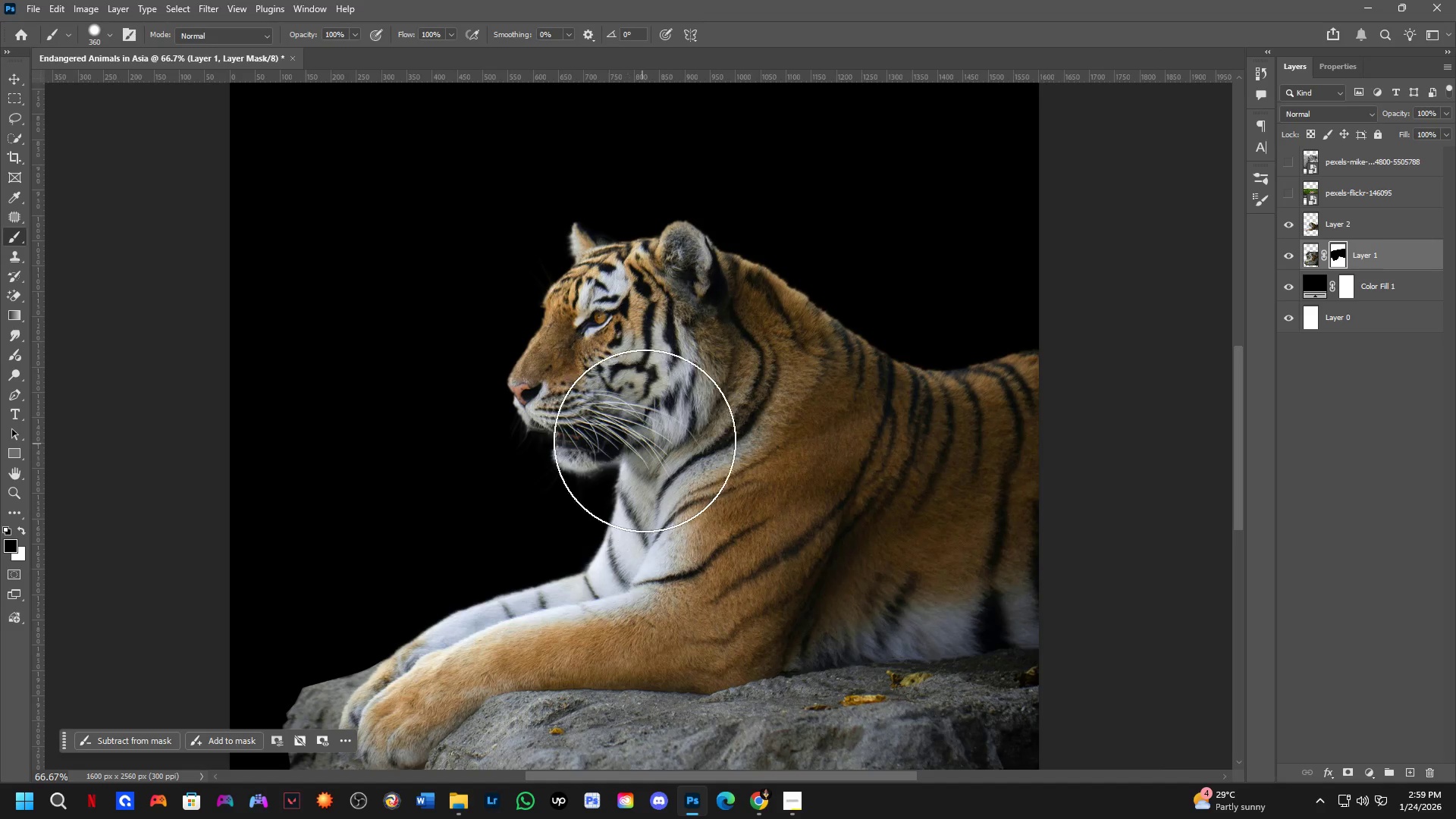 
left_click_drag(start_coordinate=[642, 439], to_coordinate=[528, 464])
 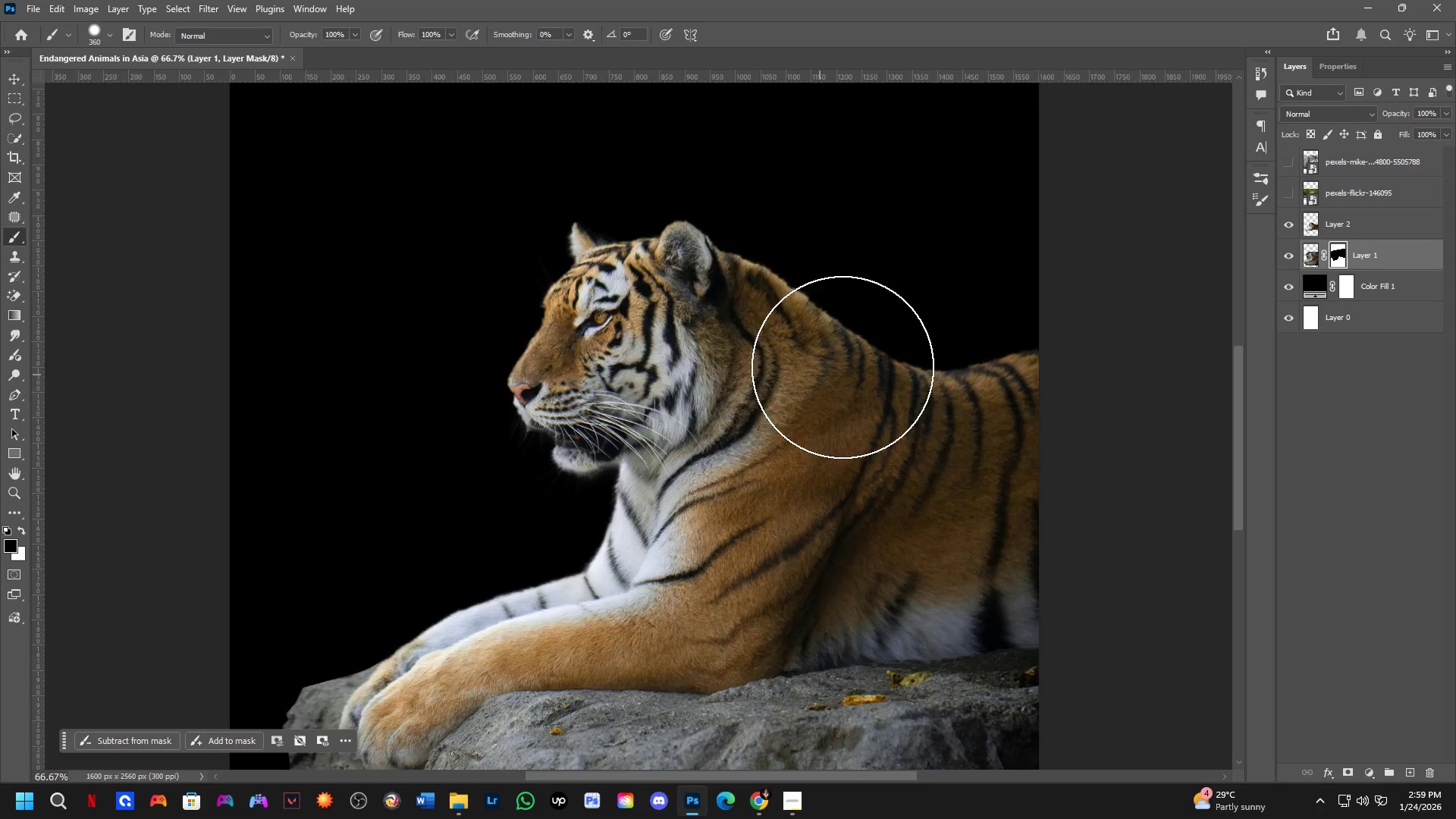 
hold_key(key=Space, duration=0.59)
 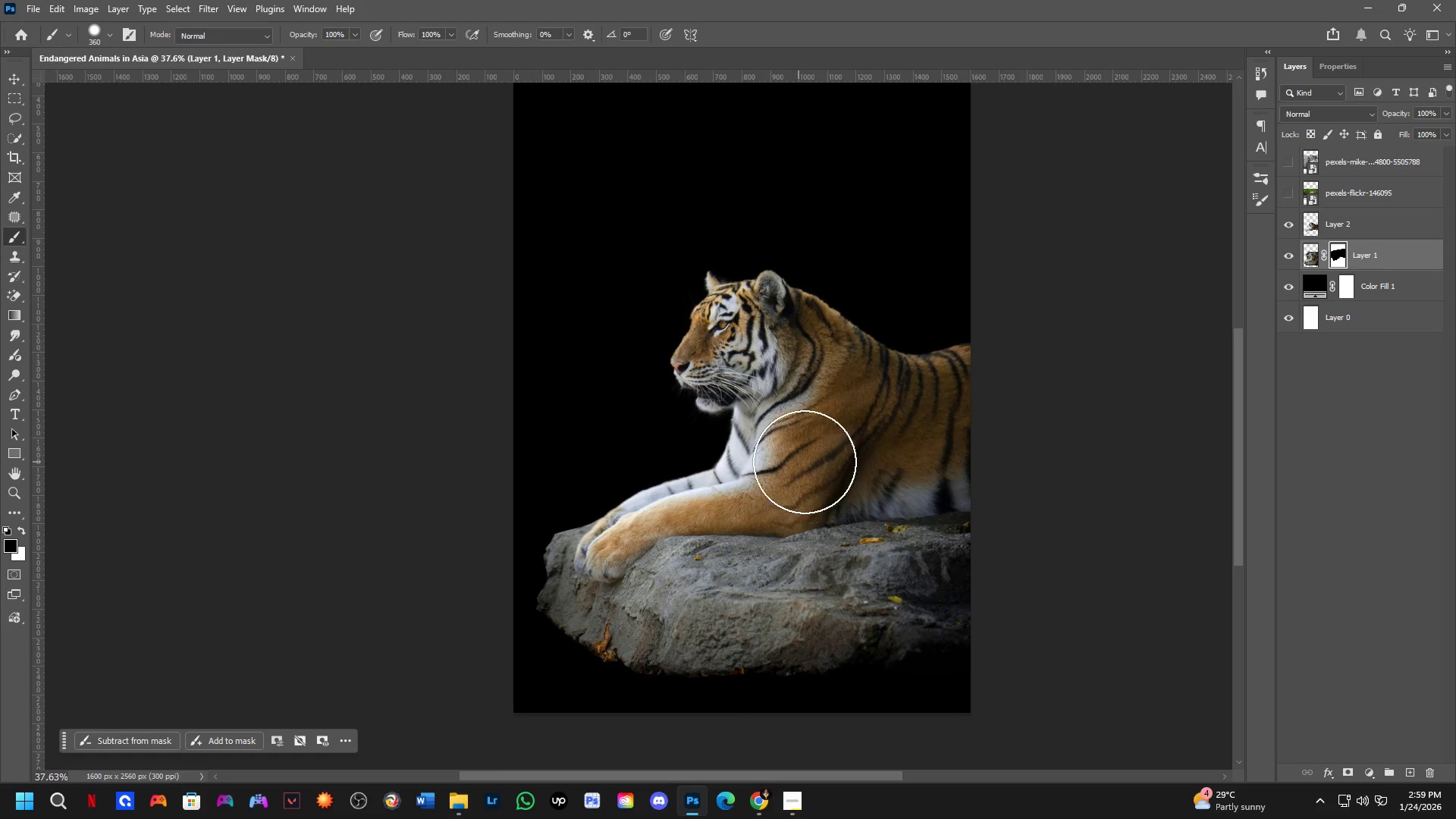 
left_click_drag(start_coordinate=[789, 466], to_coordinate=[804, 447])
 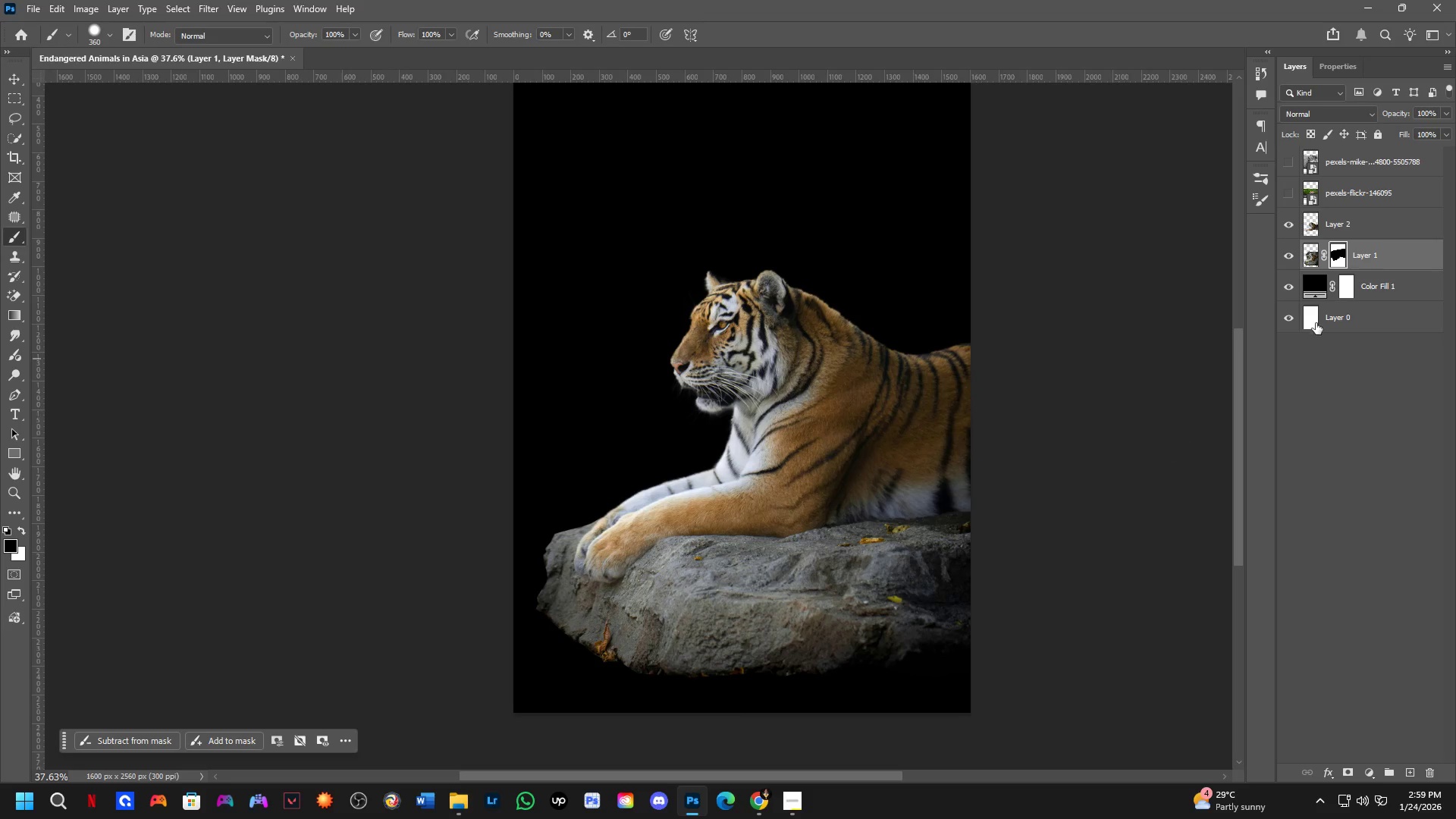 
scroll: coordinate [833, 403], scroll_direction: down, amount: 6.0
 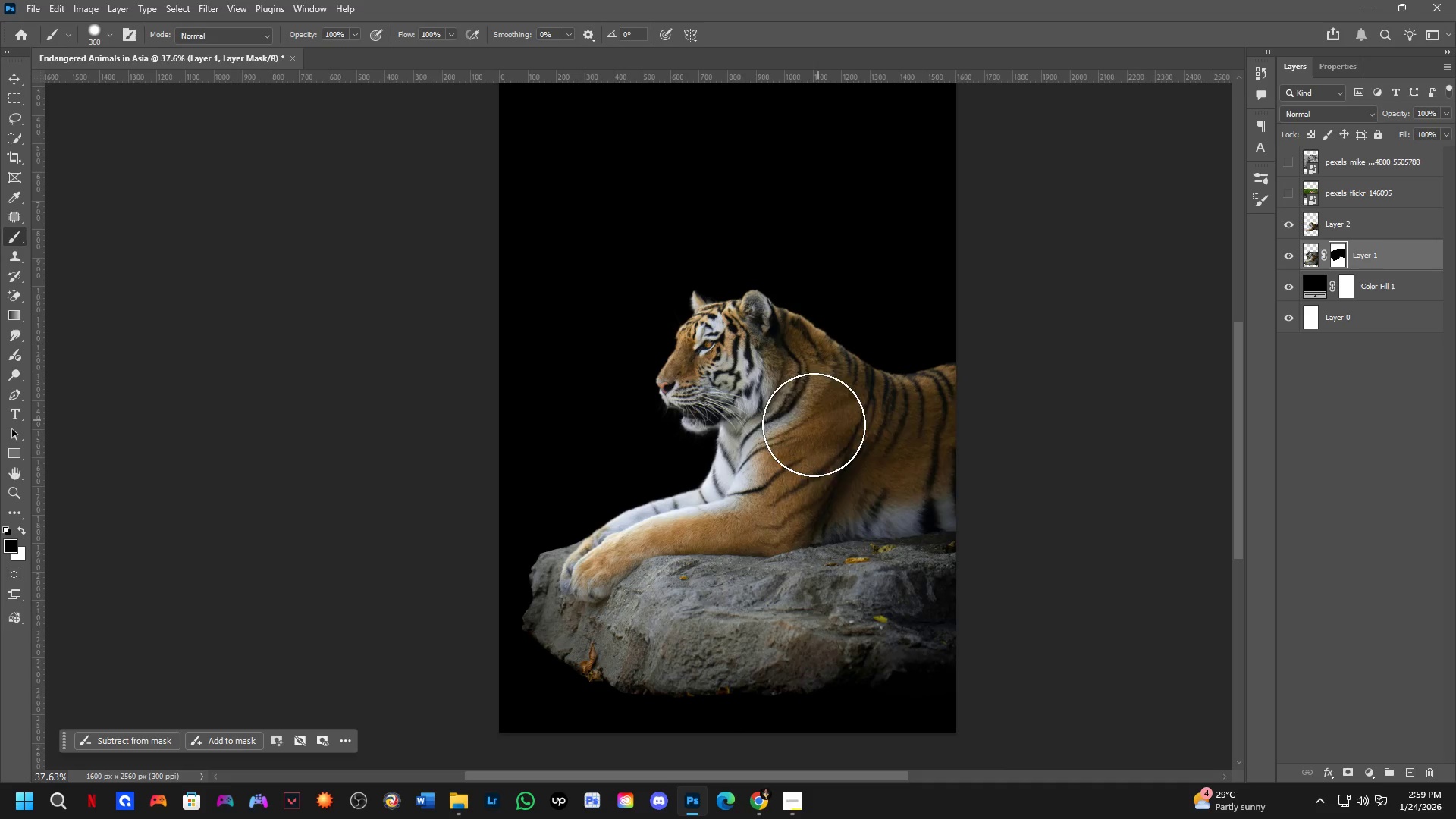 
hold_key(key=ShiftLeft, duration=0.31)
left_click([1352, 243])
 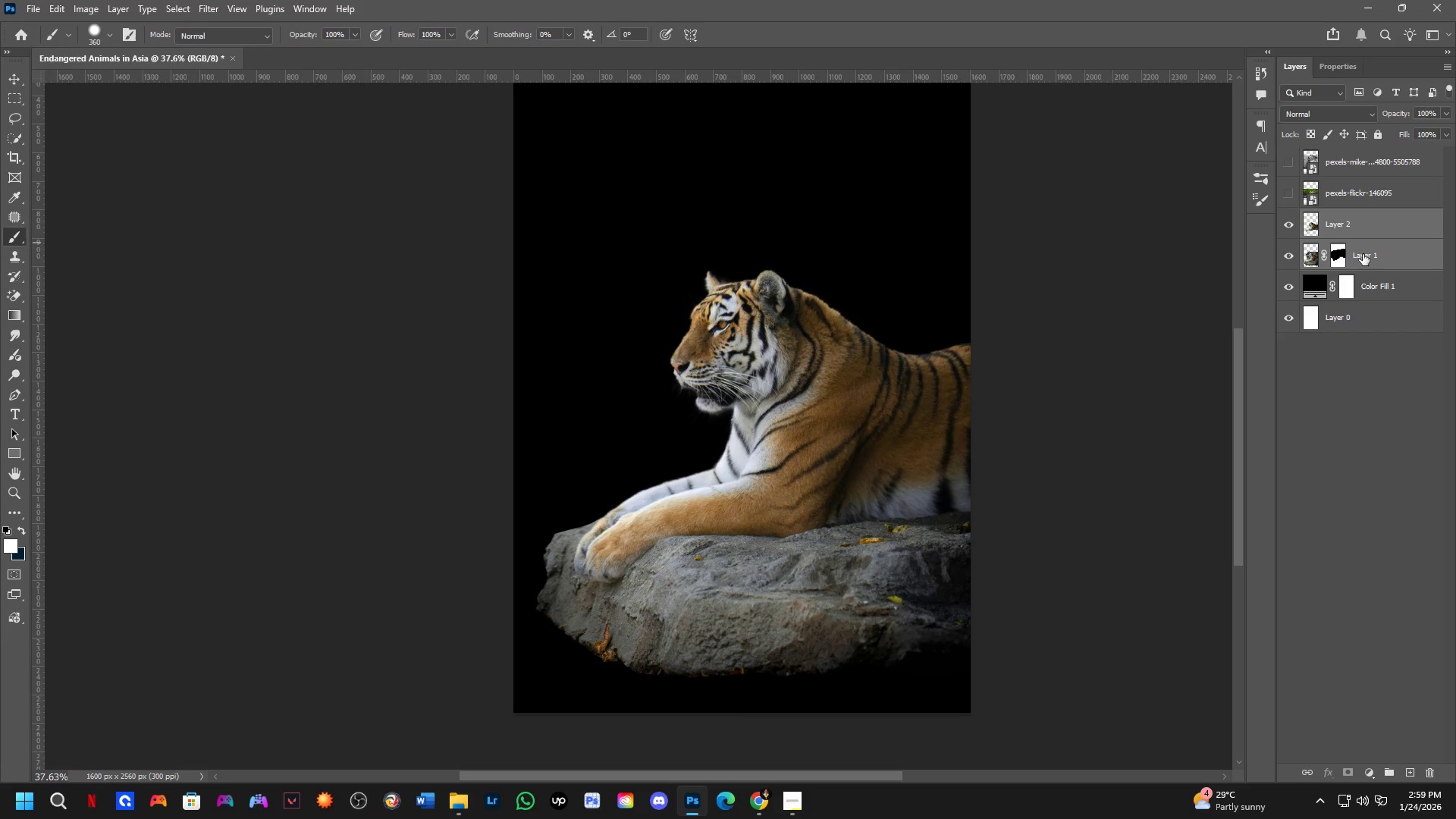 
key(Control+E)
 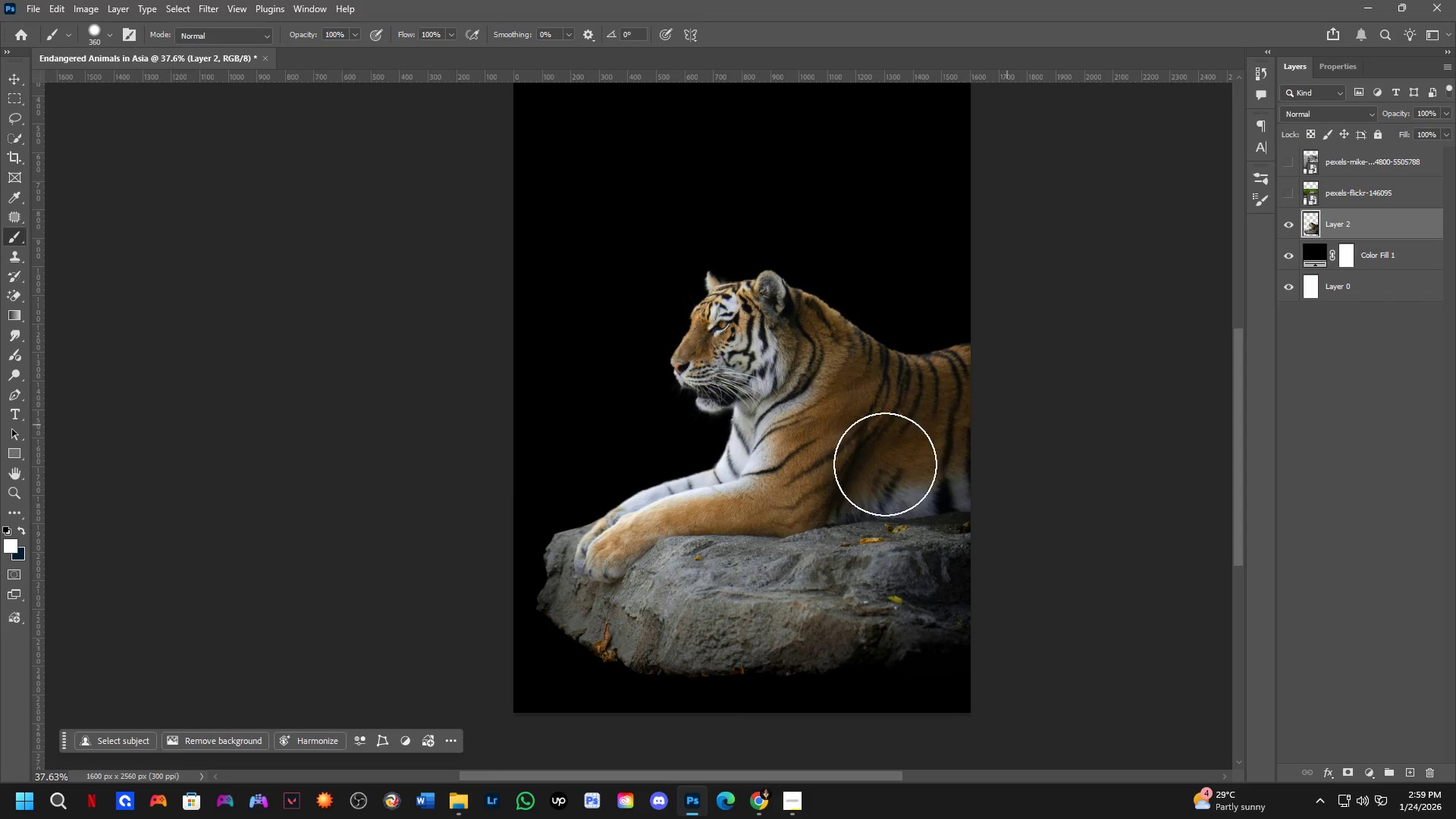 
hold_key(key=Space, duration=1.11)
 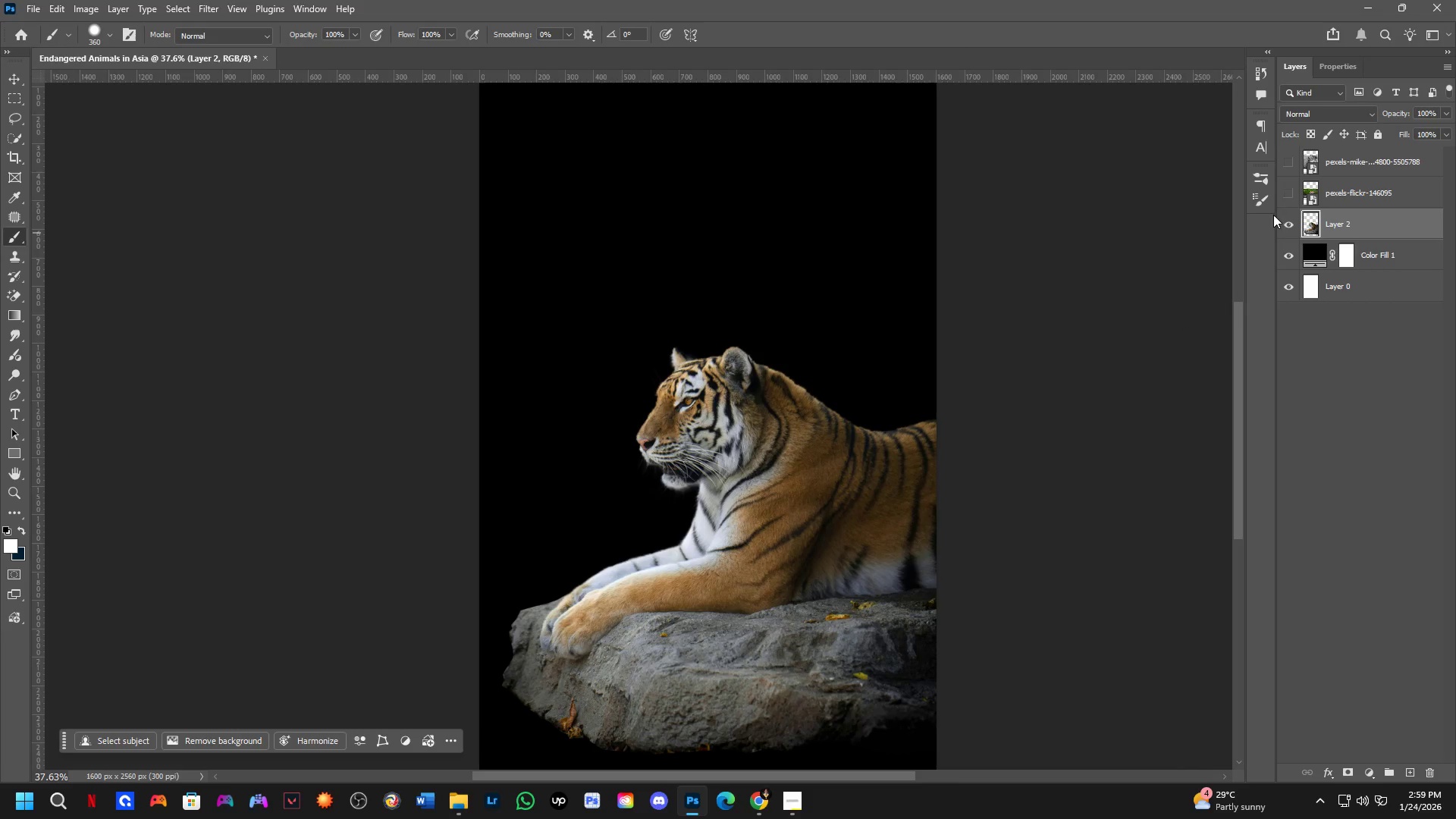 
left_click_drag(start_coordinate=[573, 529], to_coordinate=[539, 606])
 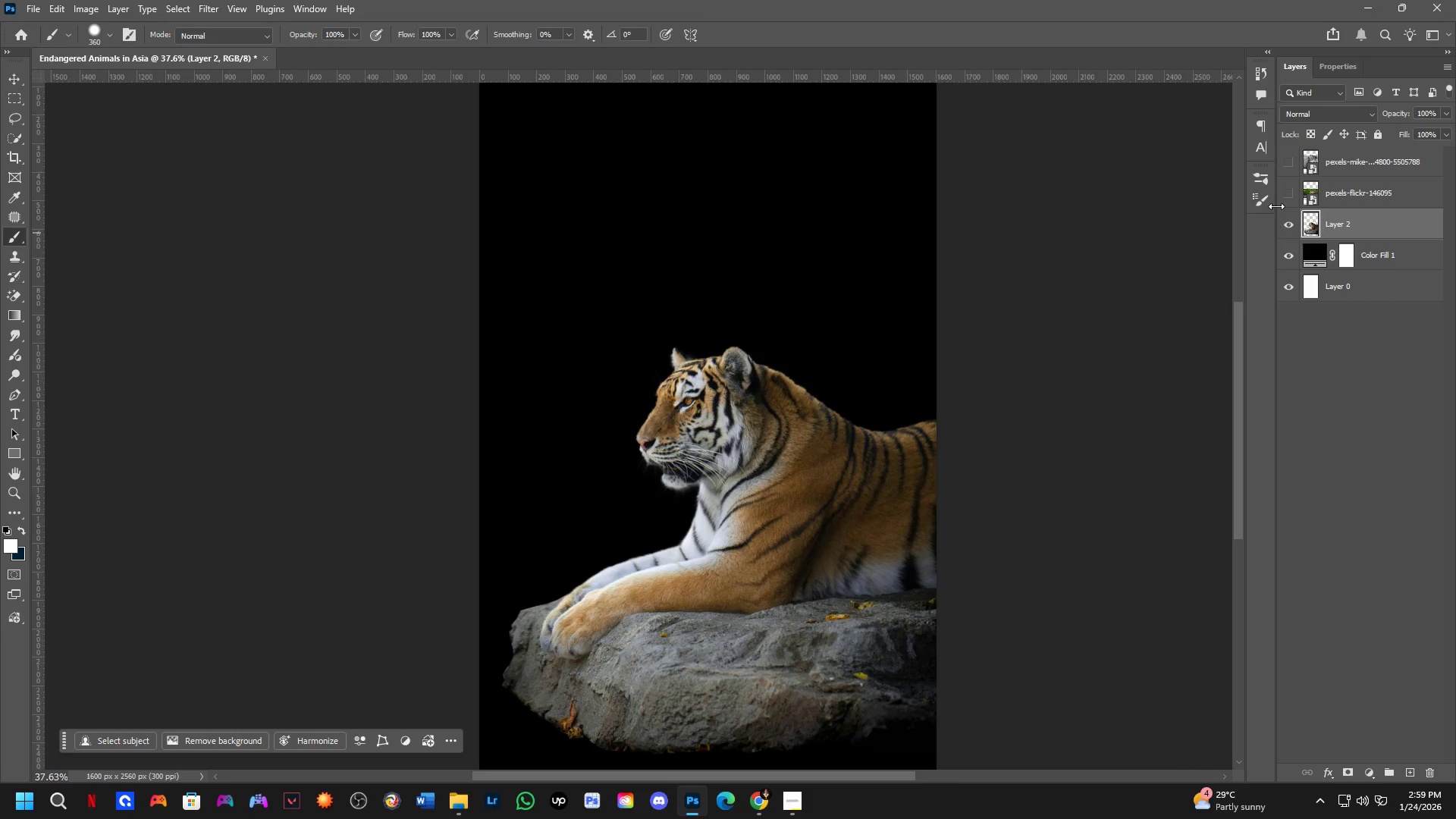 
left_click([1284, 190])
 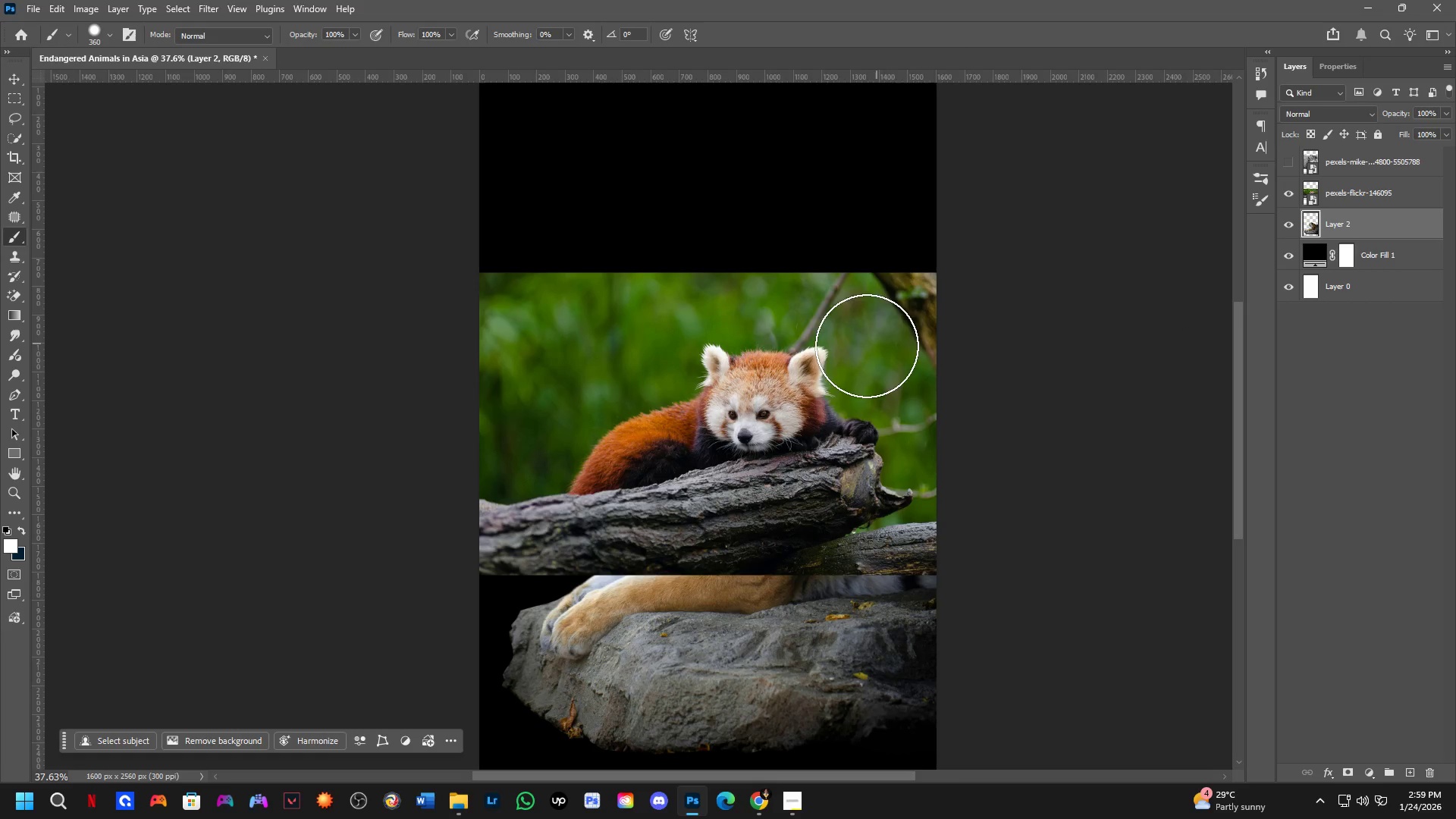 
hold_key(key=ControlLeft, duration=1.52)
left_click_drag(start_coordinate=[773, 416], to_coordinate=[775, 214])
 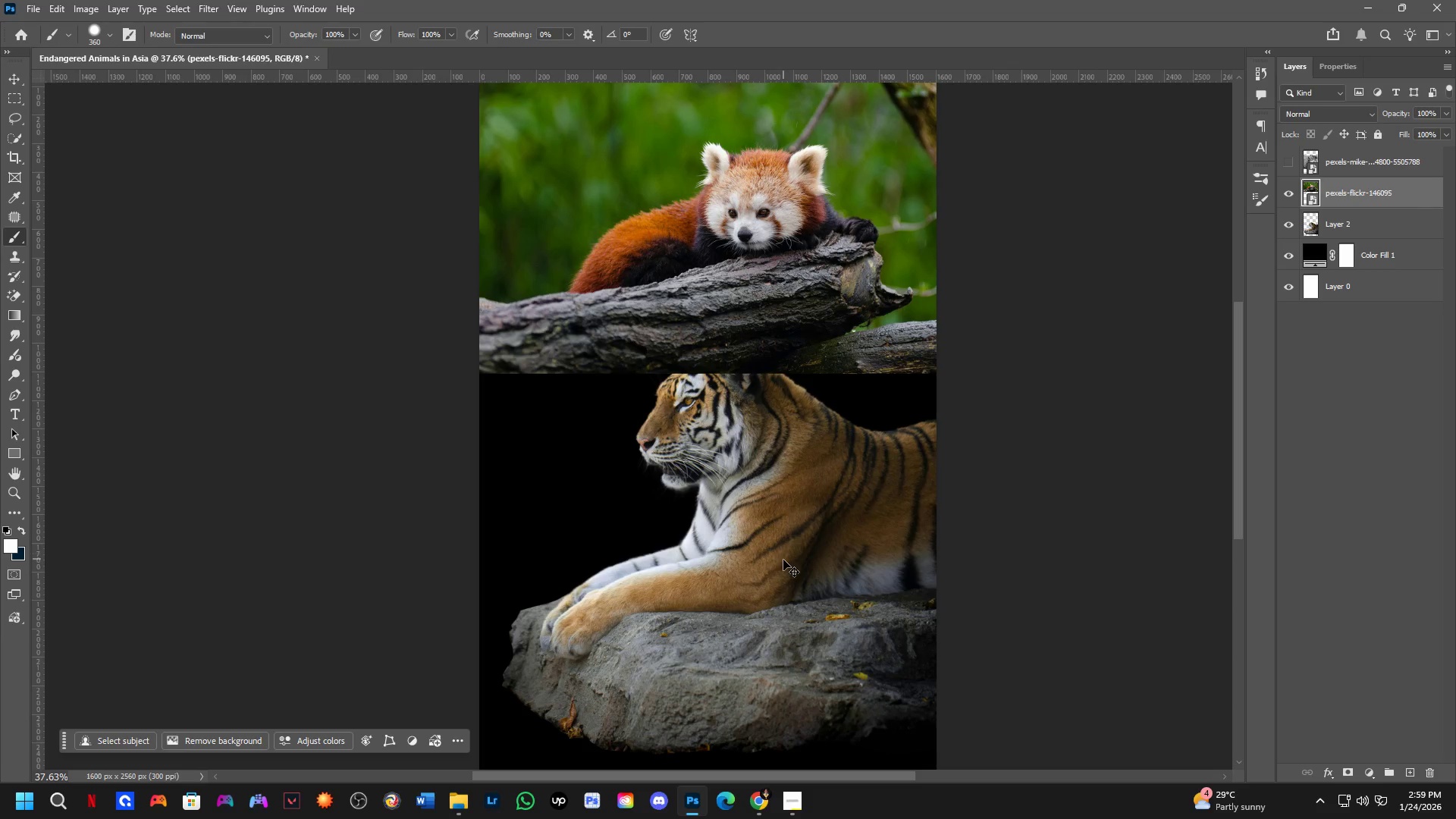 
hold_key(key=ControlLeft, duration=1.44)
 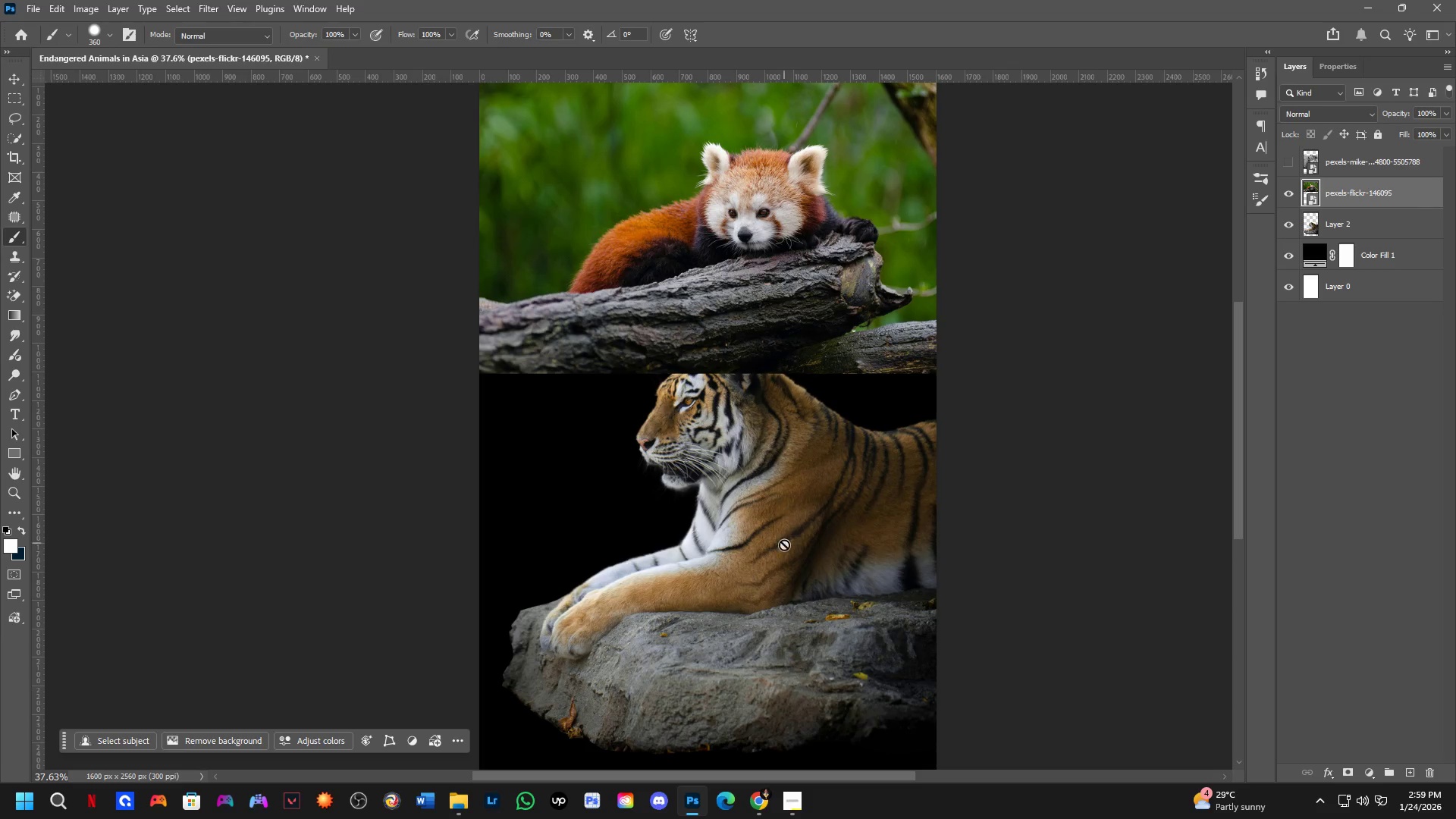 
hold_key(key=ControlLeft, duration=1.52)
left_click([783, 563])
 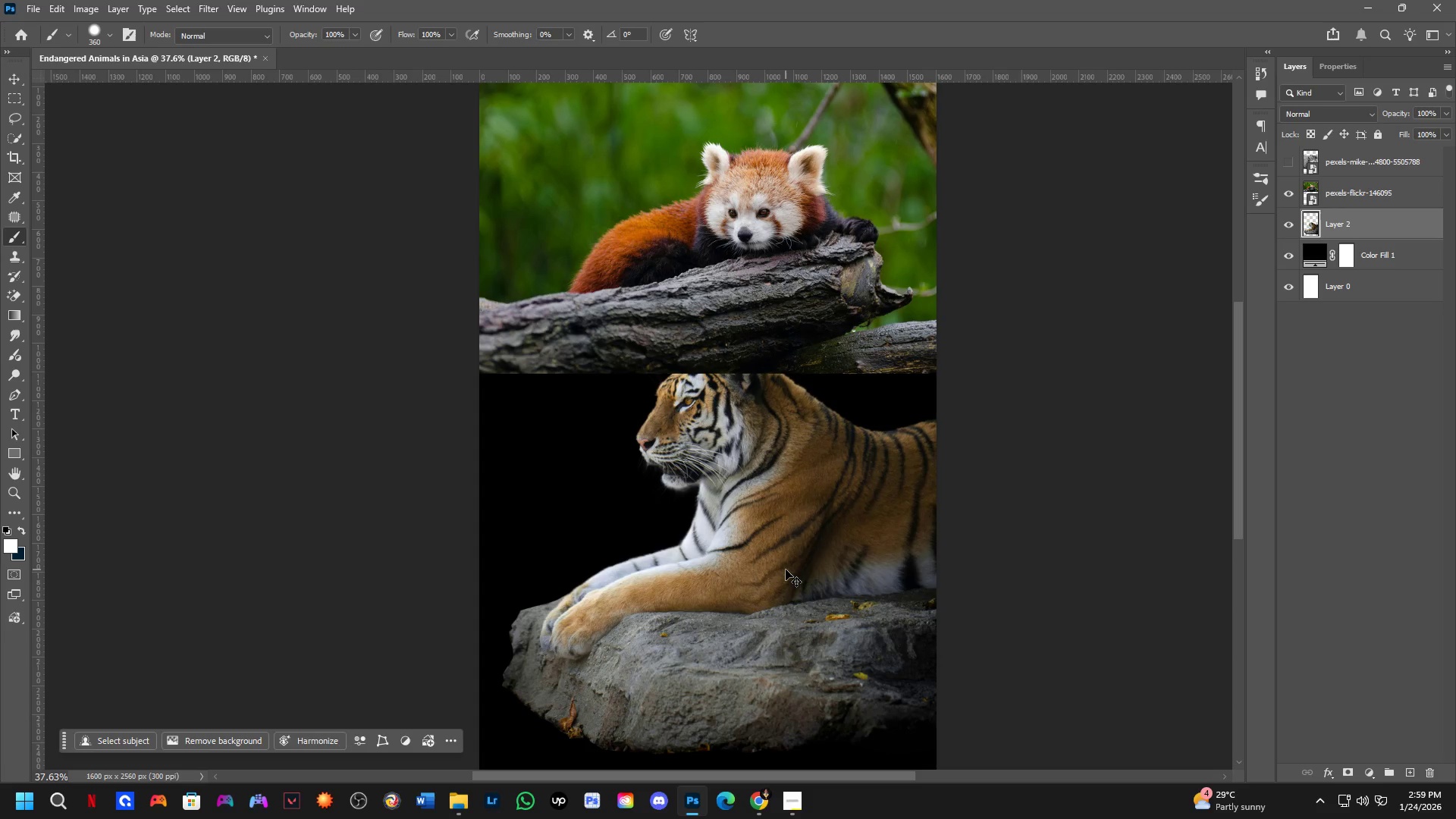 
left_click_drag(start_coordinate=[786, 570], to_coordinate=[780, 387])
 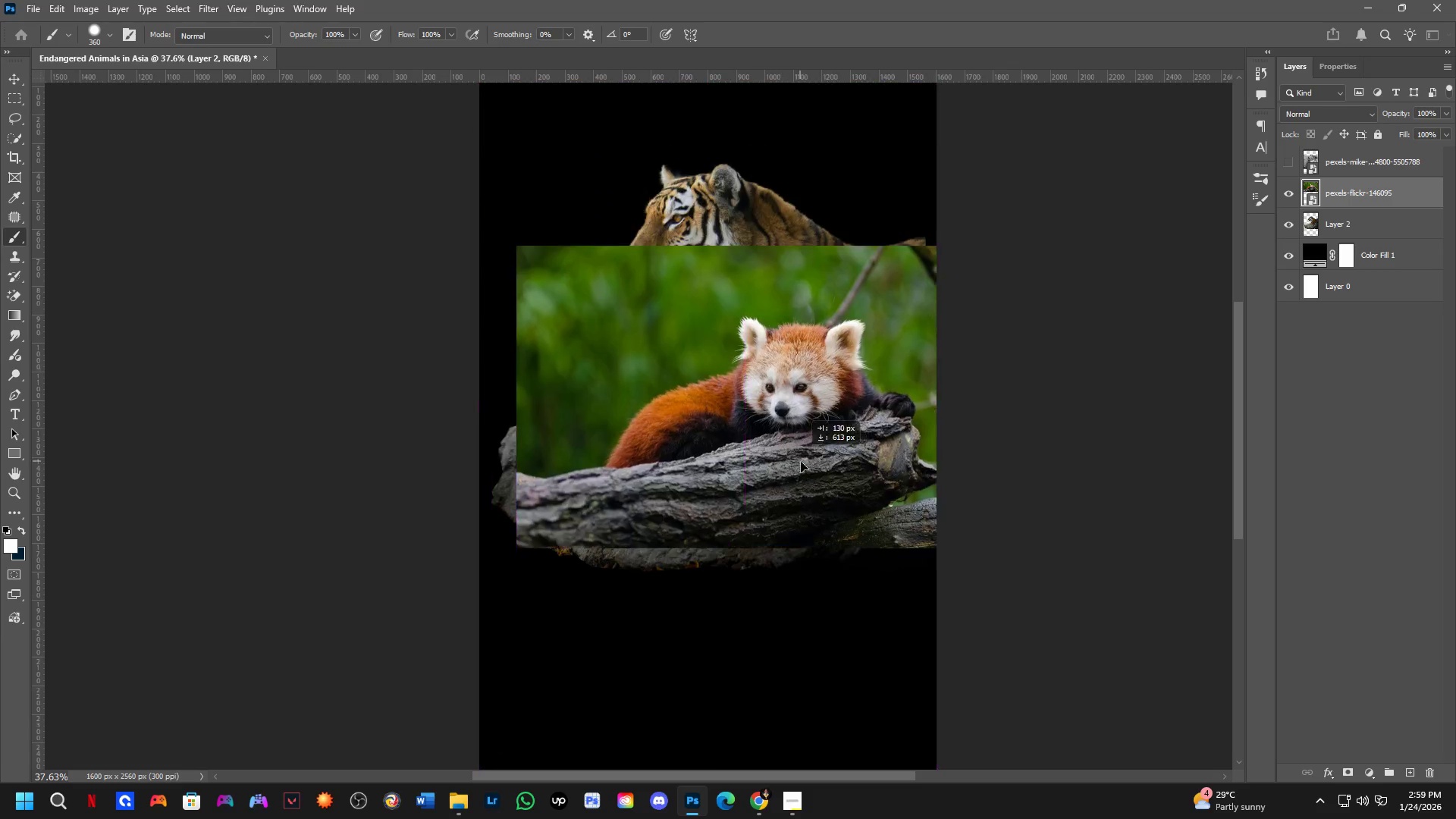 
hold_key(key=ControlLeft, duration=0.91)
 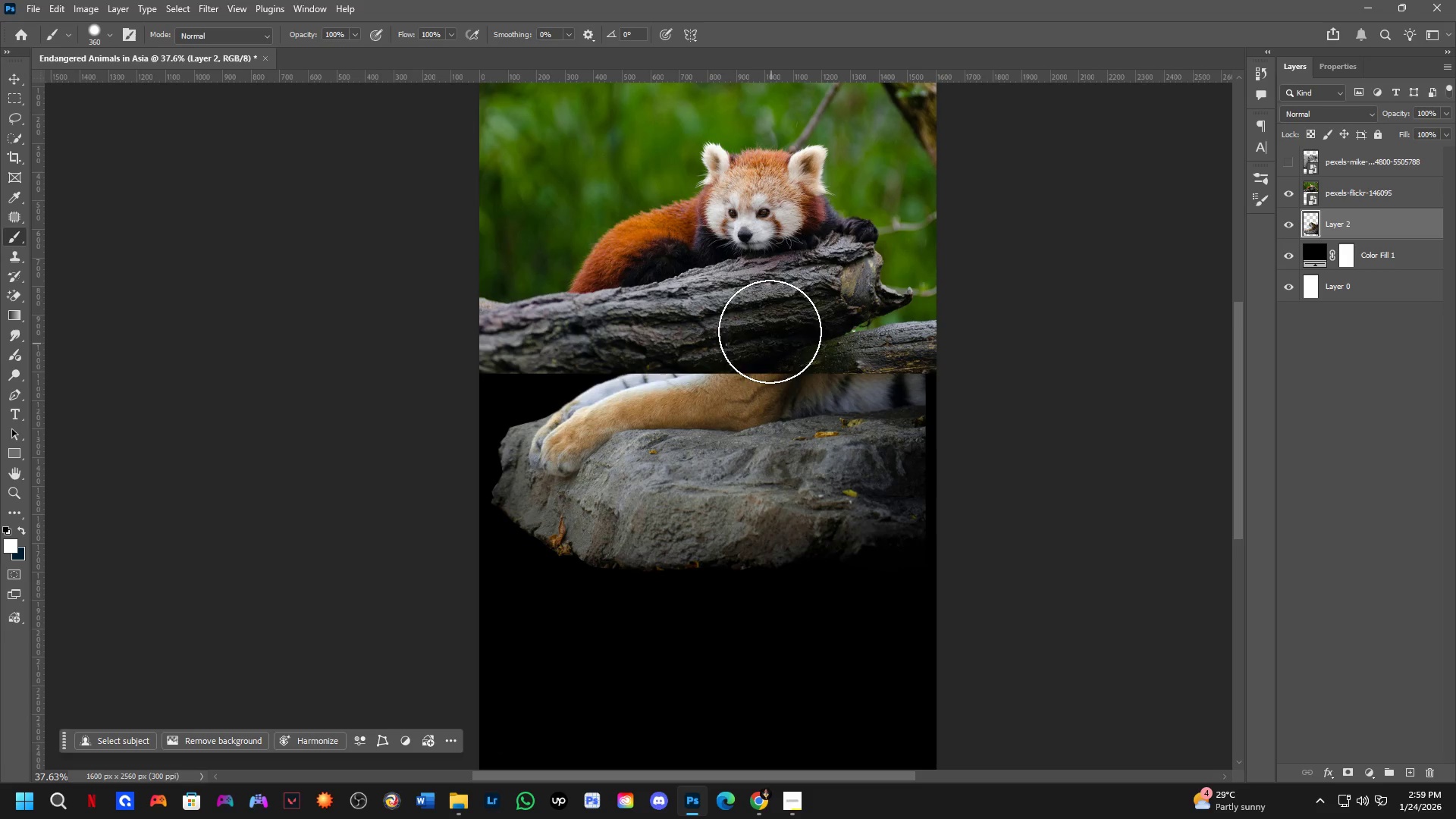 
hold_key(key=ControlLeft, duration=1.5)
left_click_drag(start_coordinate=[763, 284], to_coordinate=[769, 489])
 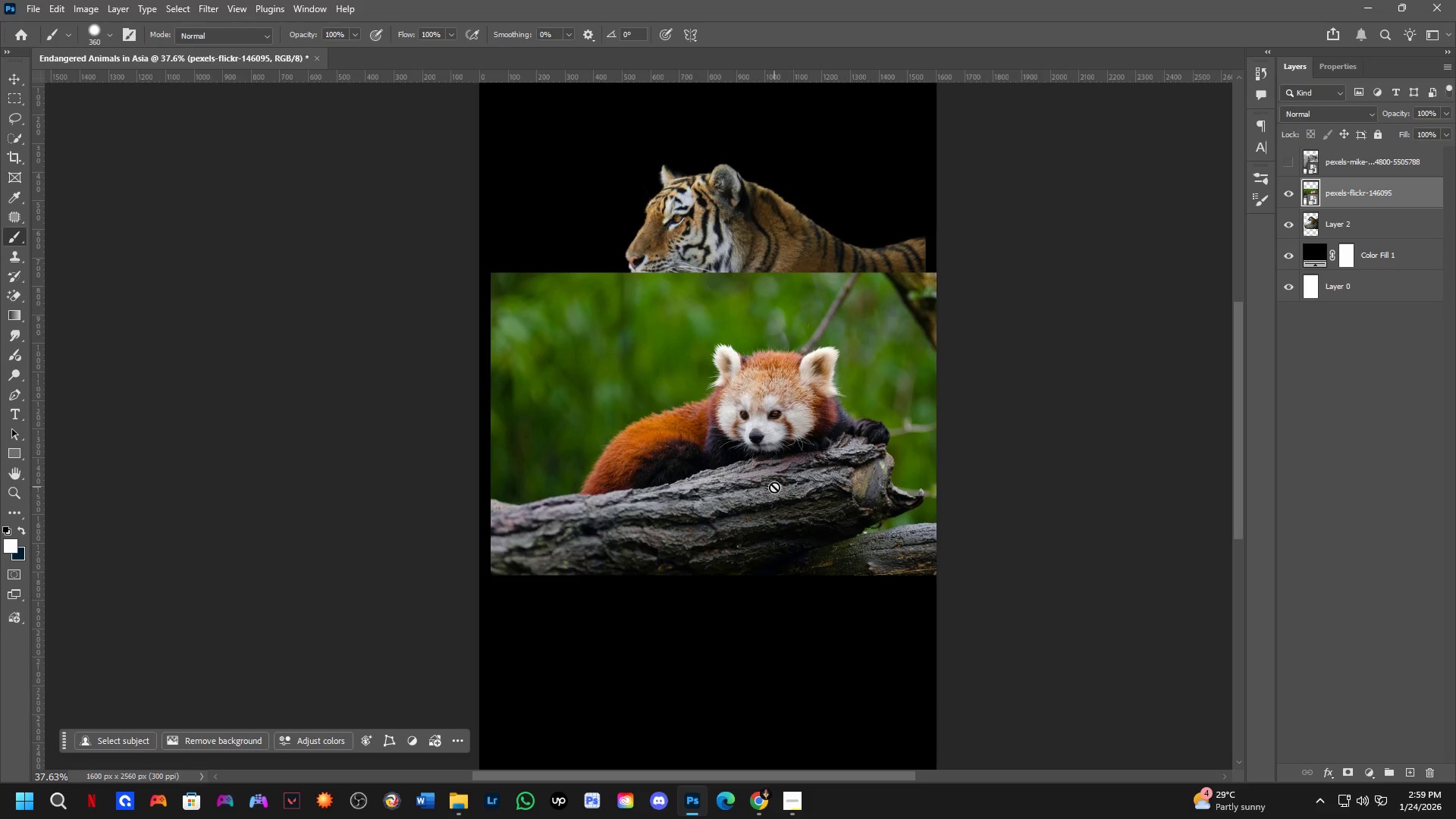 
hold_key(key=ControlLeft, duration=1.03)
 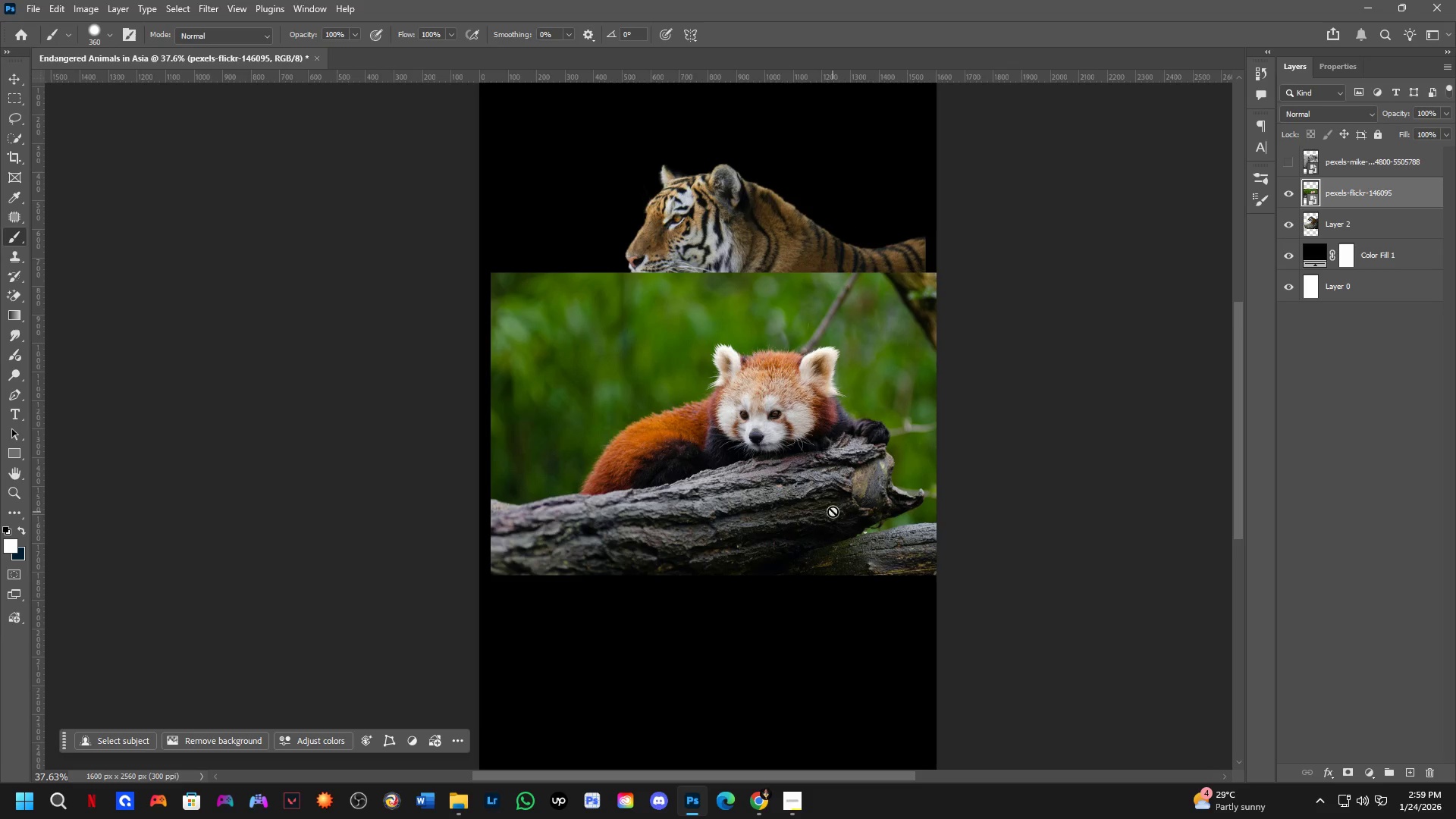 
hold_key(key=ControlLeft, duration=0.83)
left_click([832, 484])
 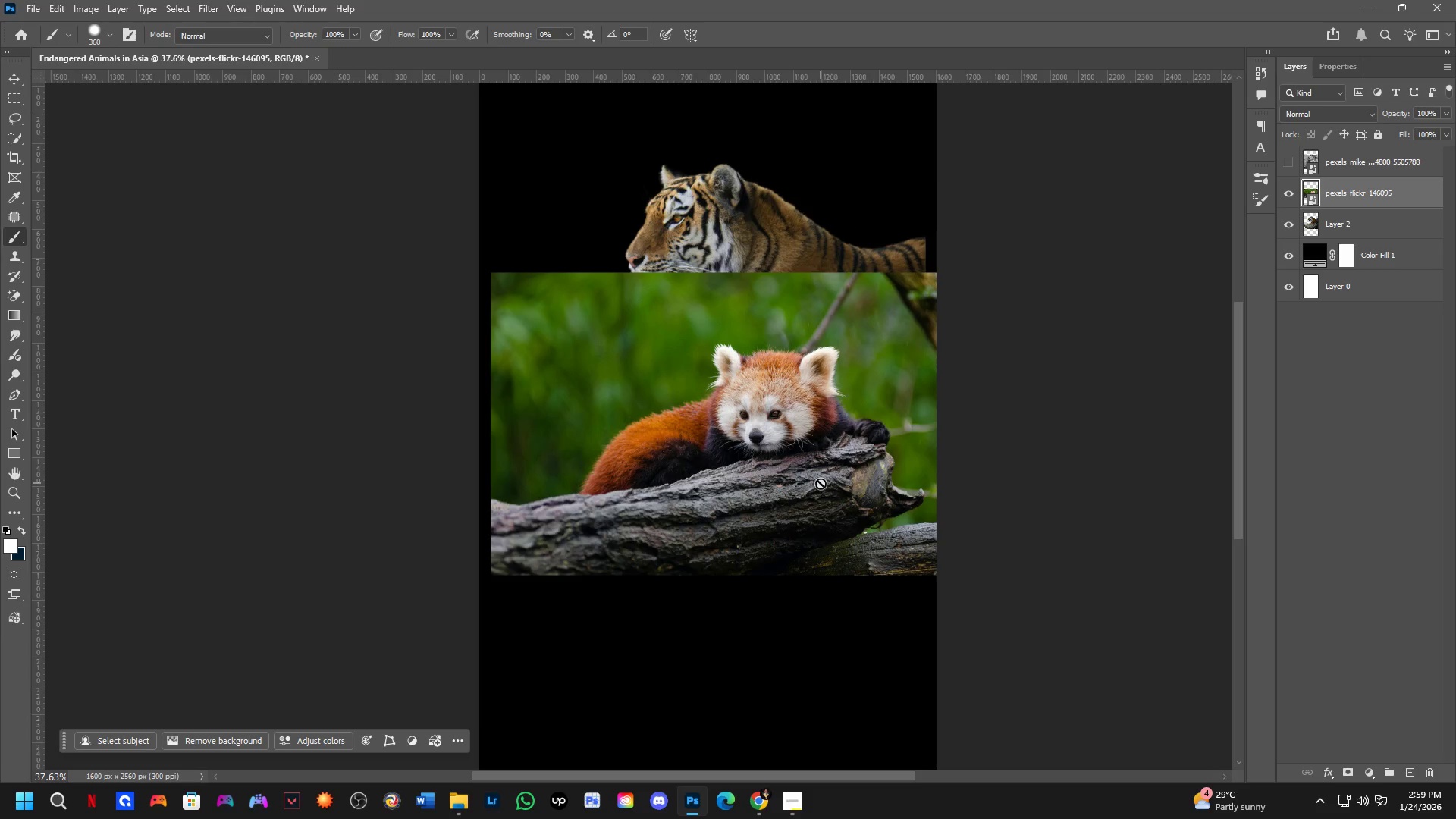 
scroll: coordinate [752, 458], scroll_direction: up, amount: 8.0
 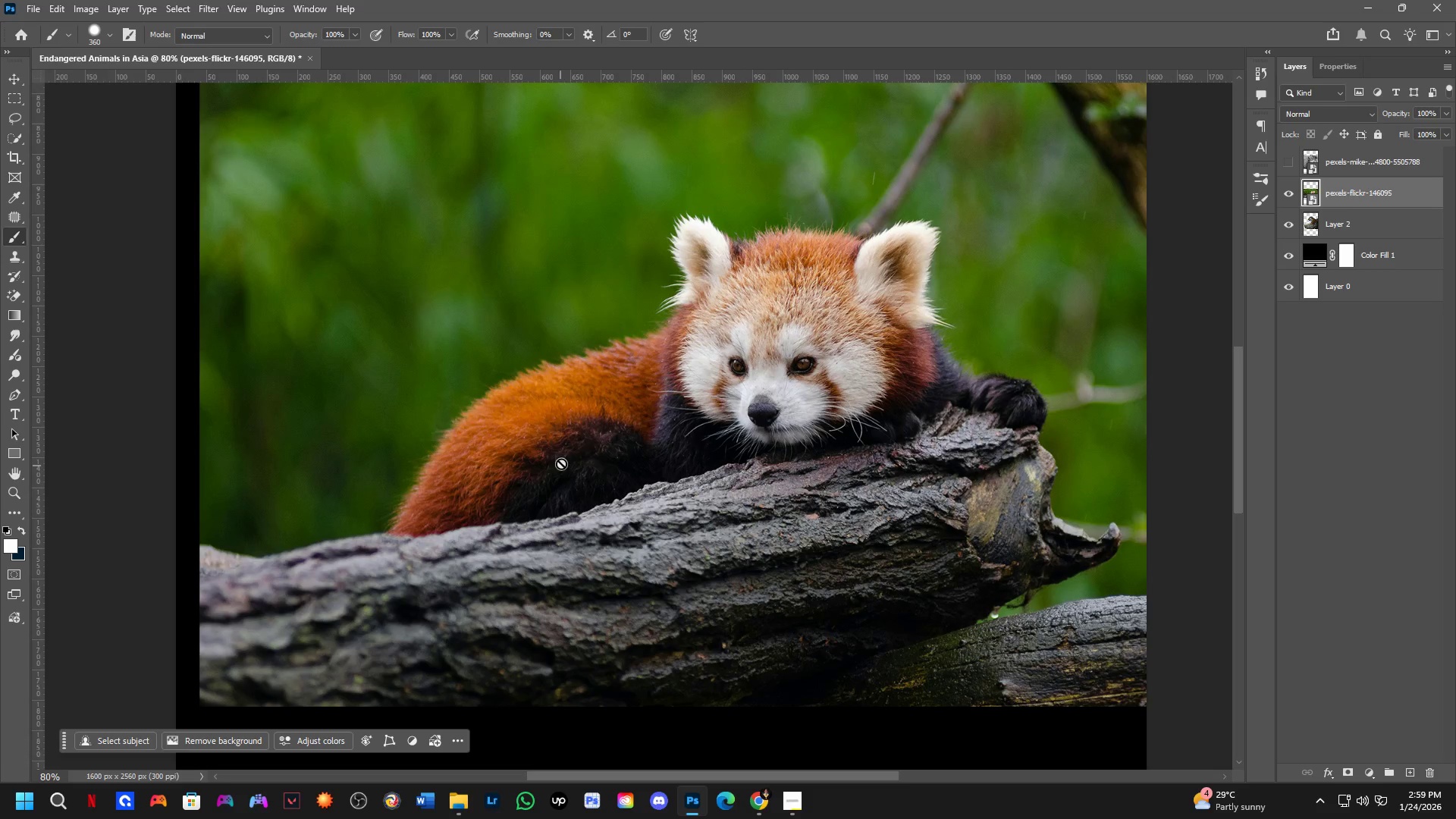 
hold_key(key=Space, duration=0.72)
 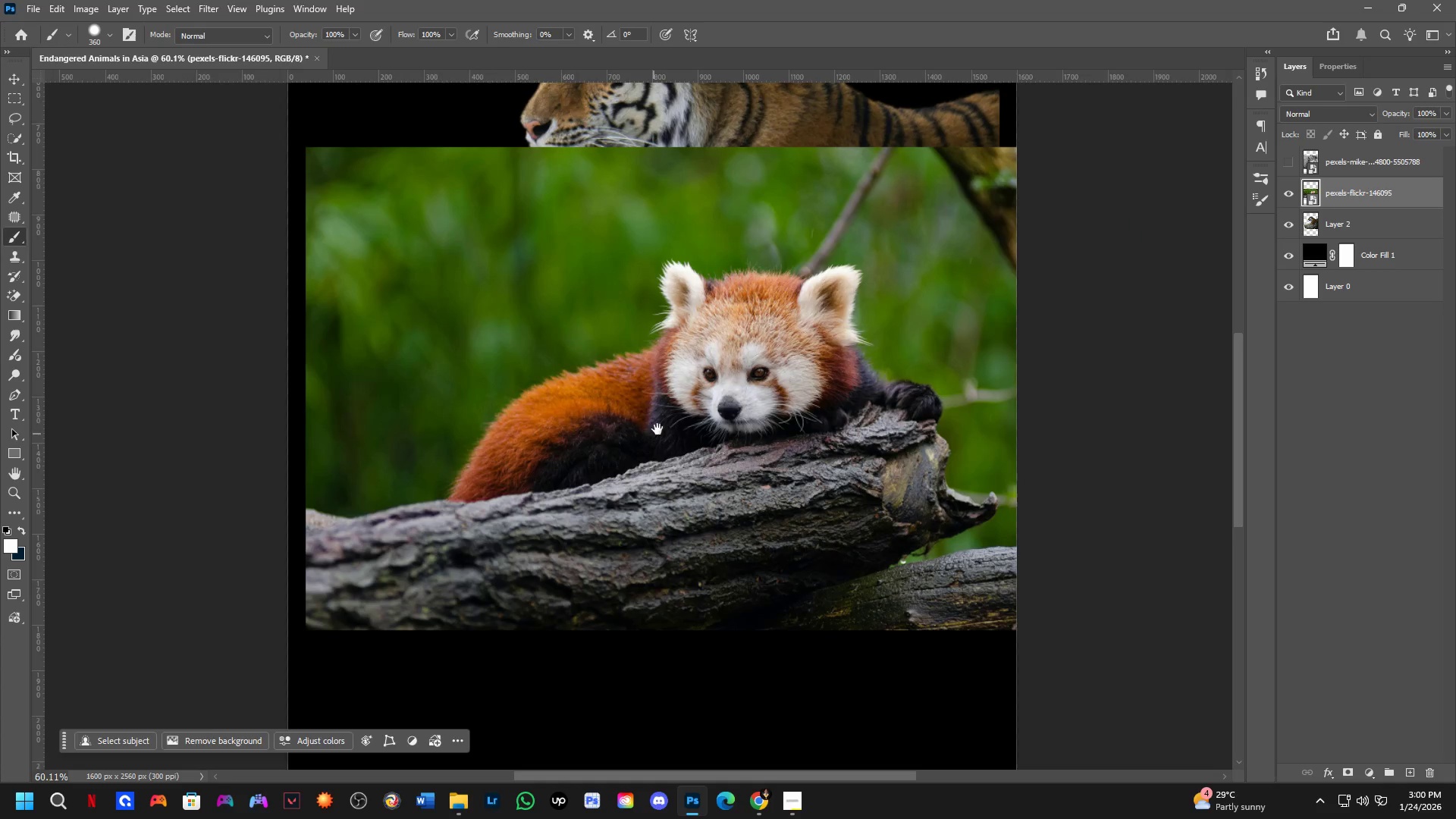 
left_click_drag(start_coordinate=[610, 441], to_coordinate=[614, 422])
 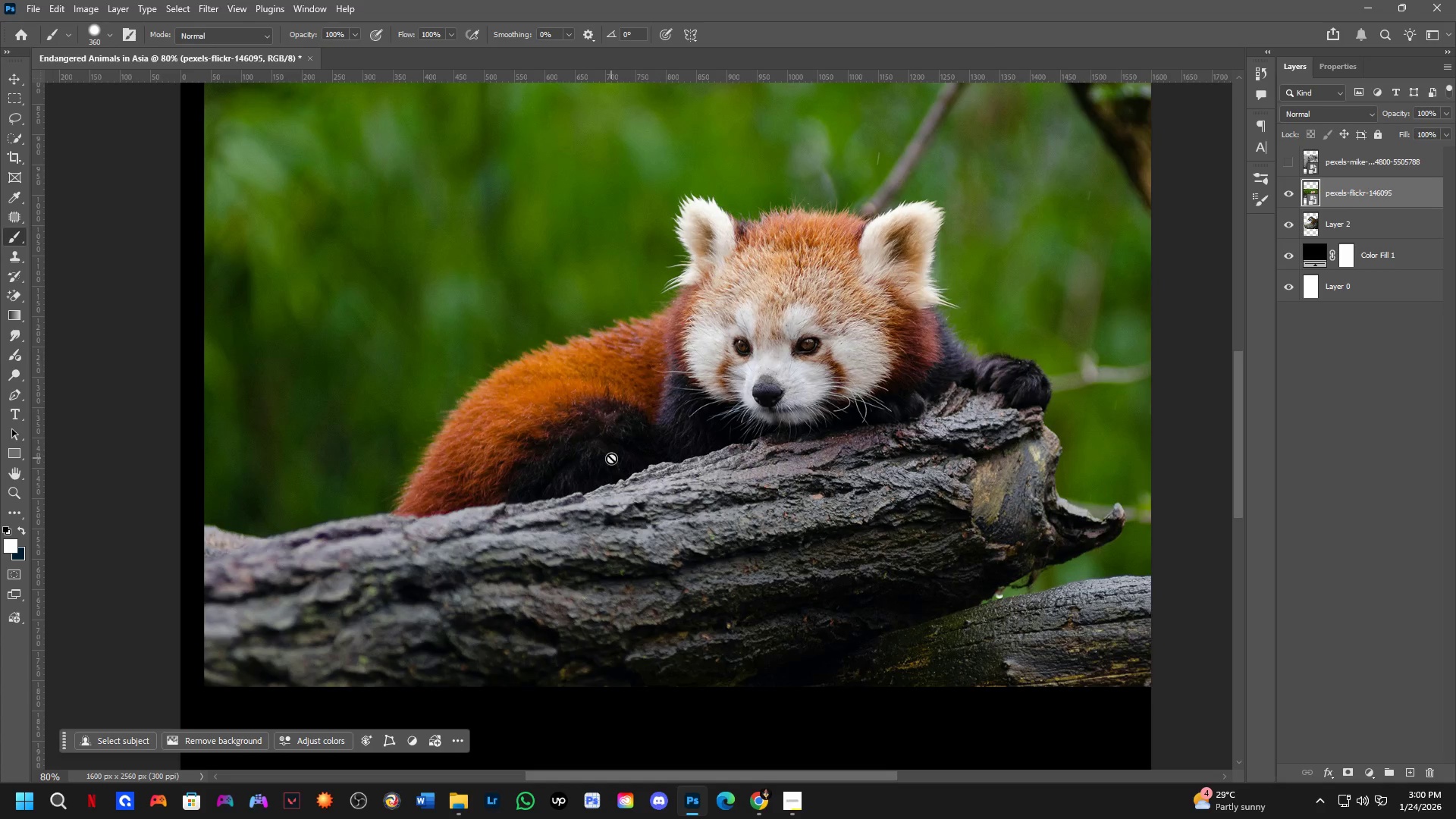 
hold_key(key=Space, duration=0.5)
 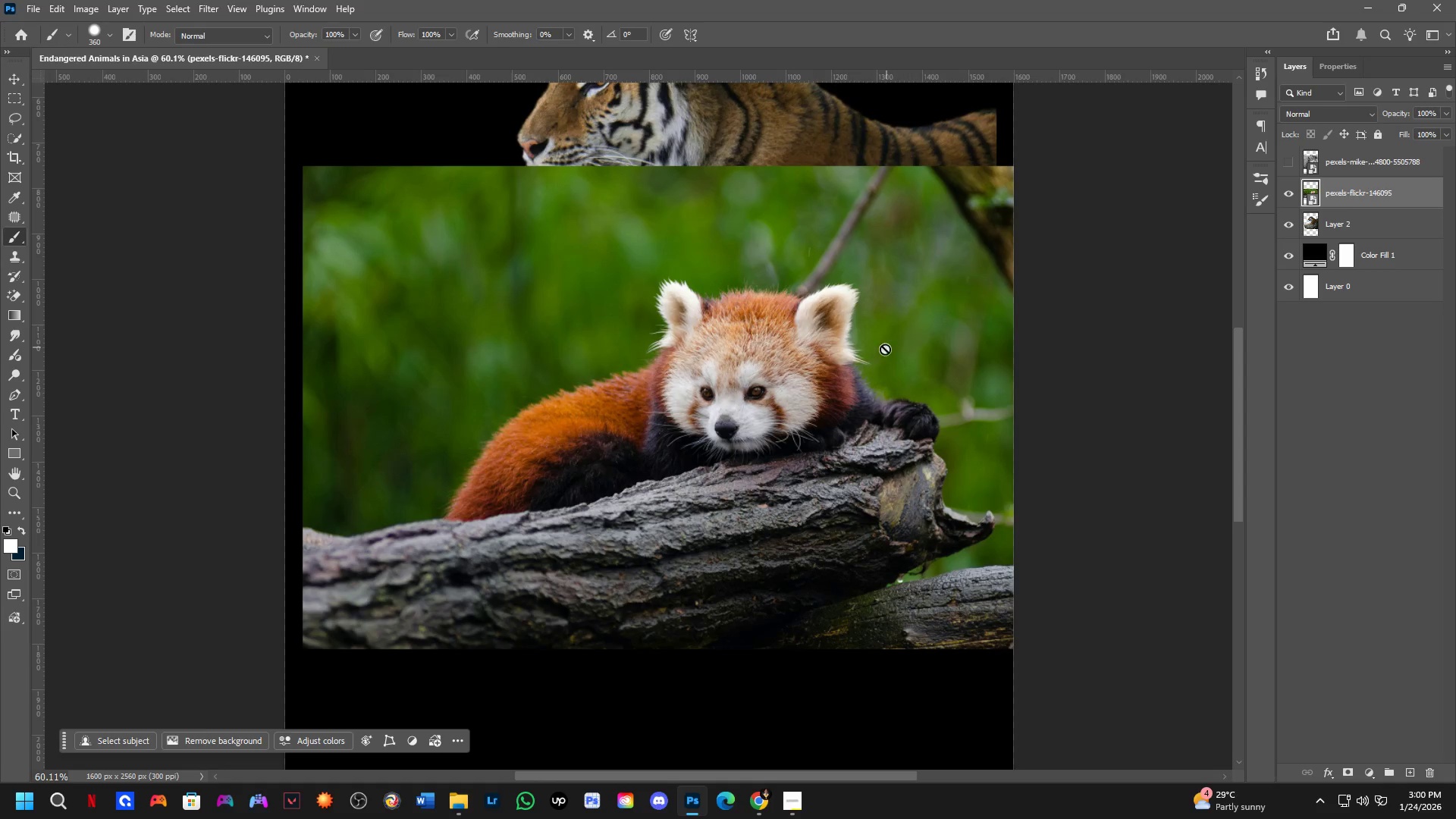 
left_click_drag(start_coordinate=[664, 419], to_coordinate=[661, 438])
 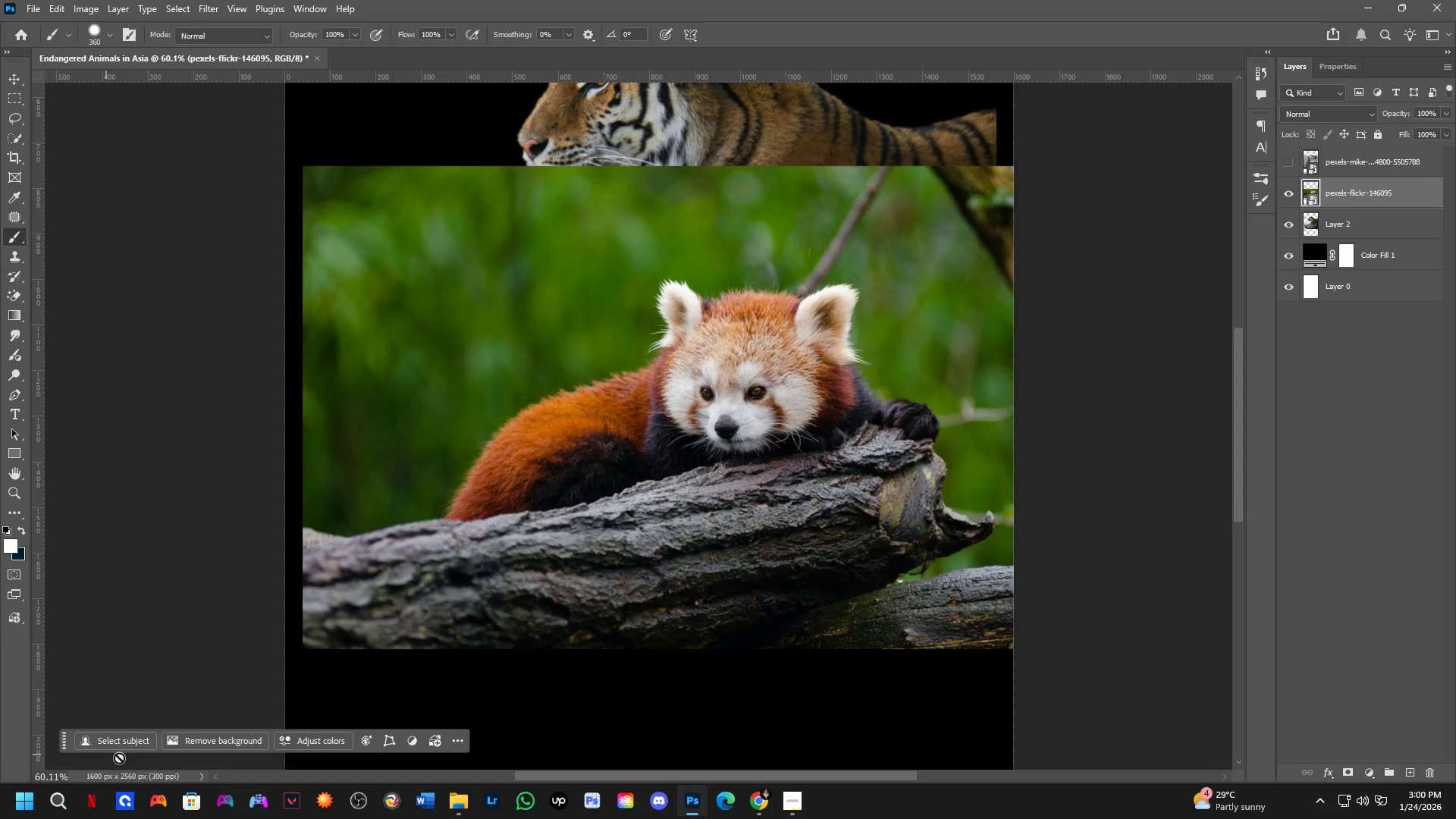 
scroll: coordinate [612, 458], scroll_direction: down, amount: 3.0
 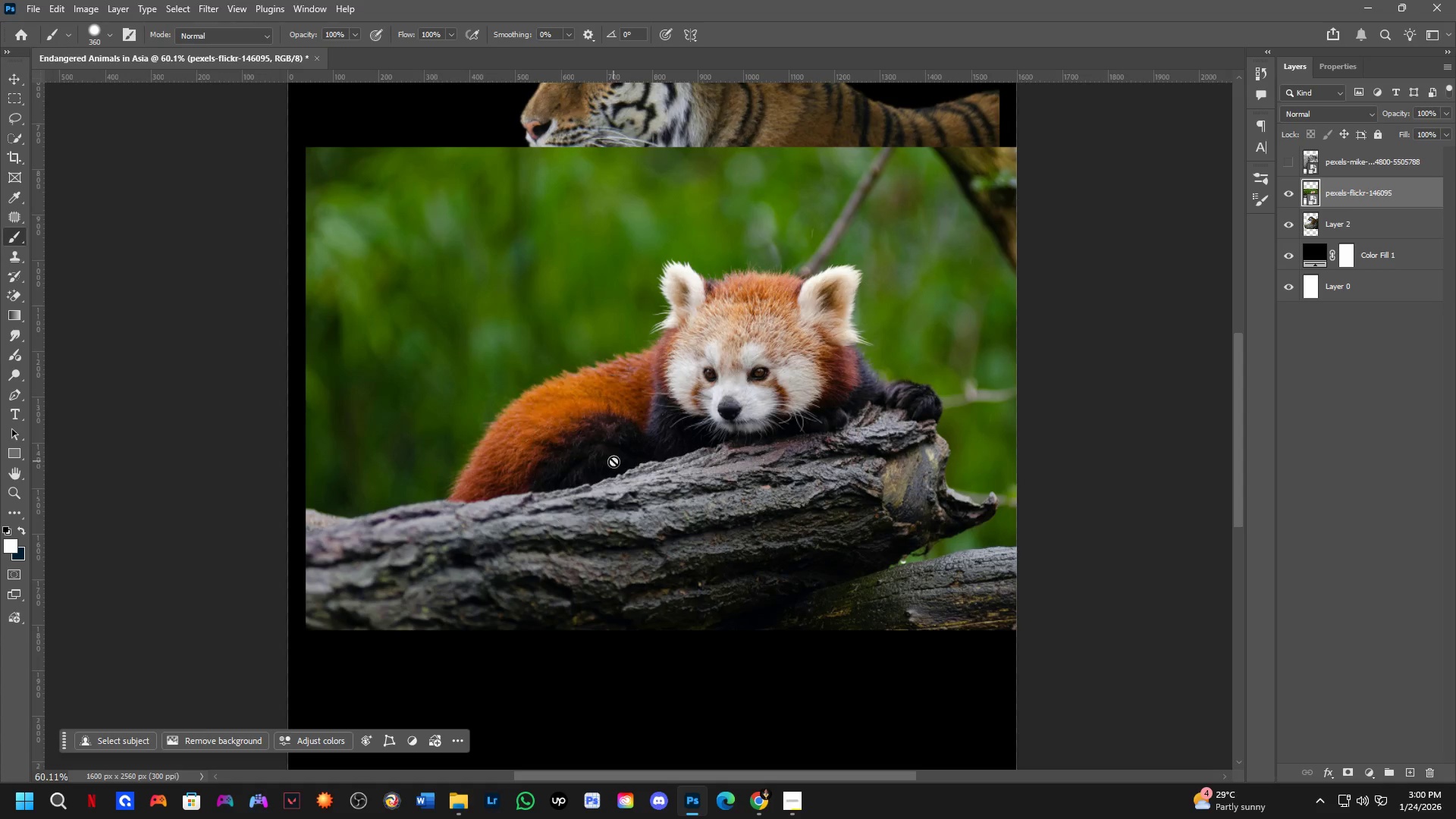 
key(Control+Y)
 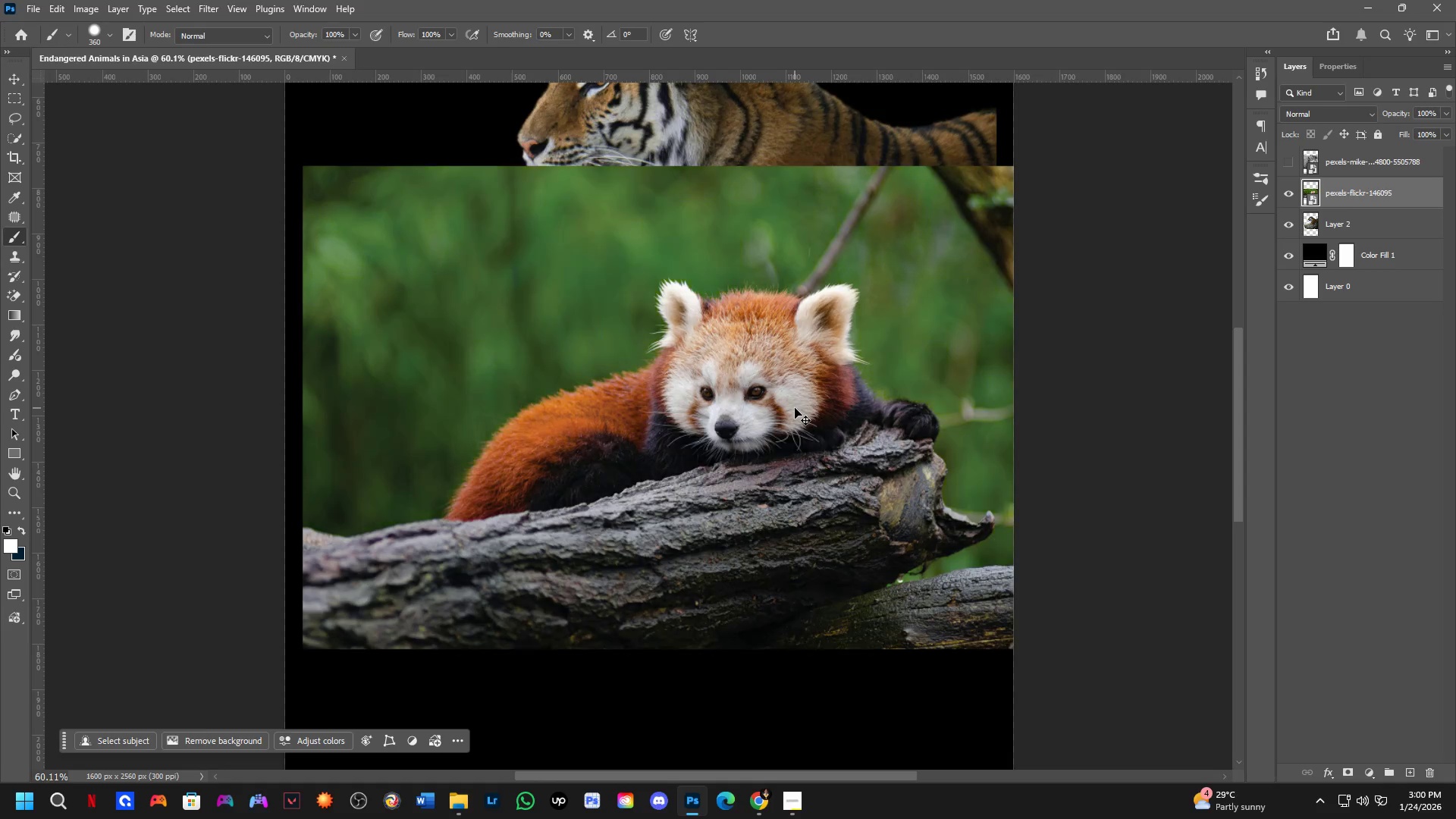 
key(Control+Y)
 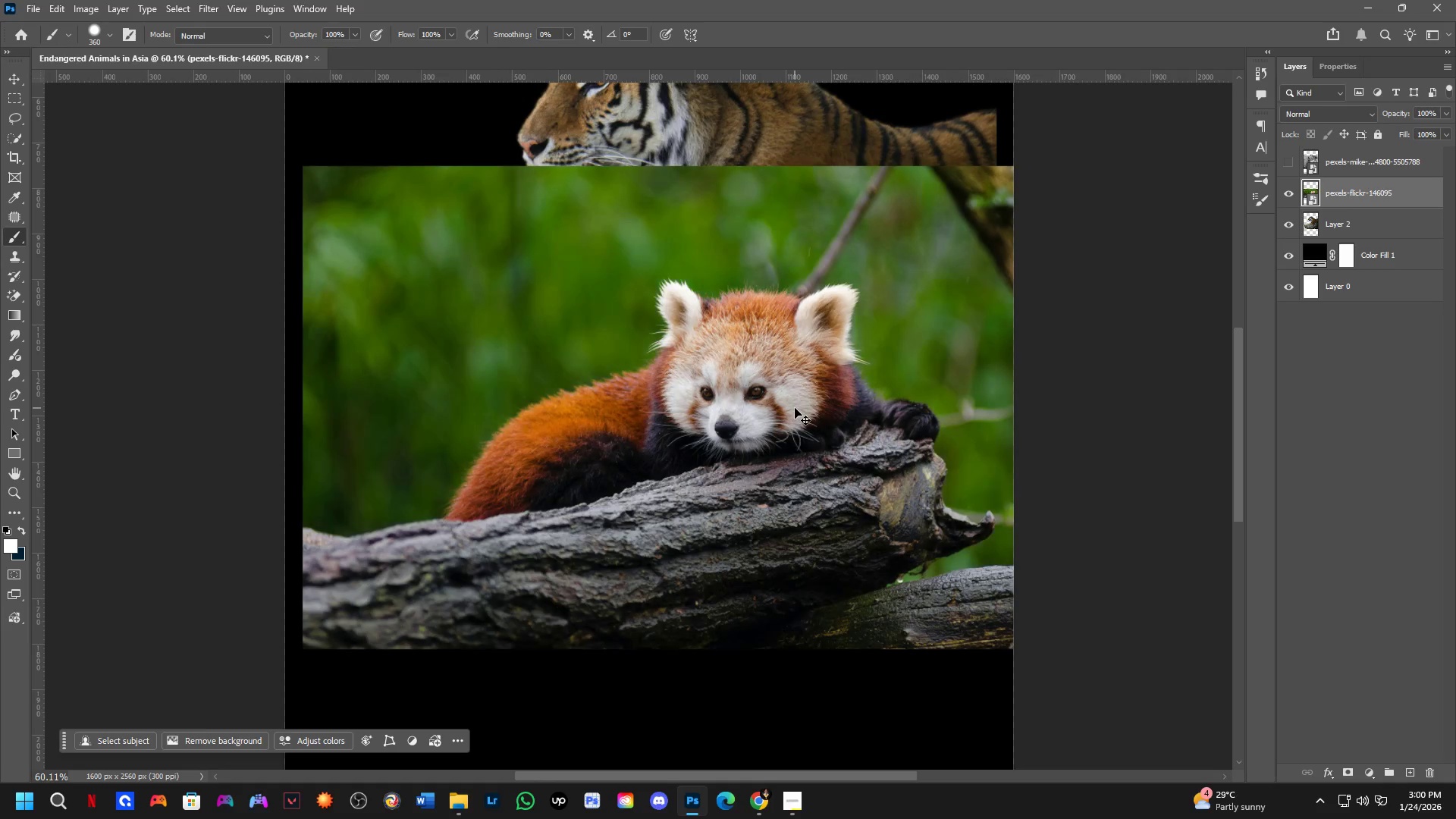 
key(Control+R)
 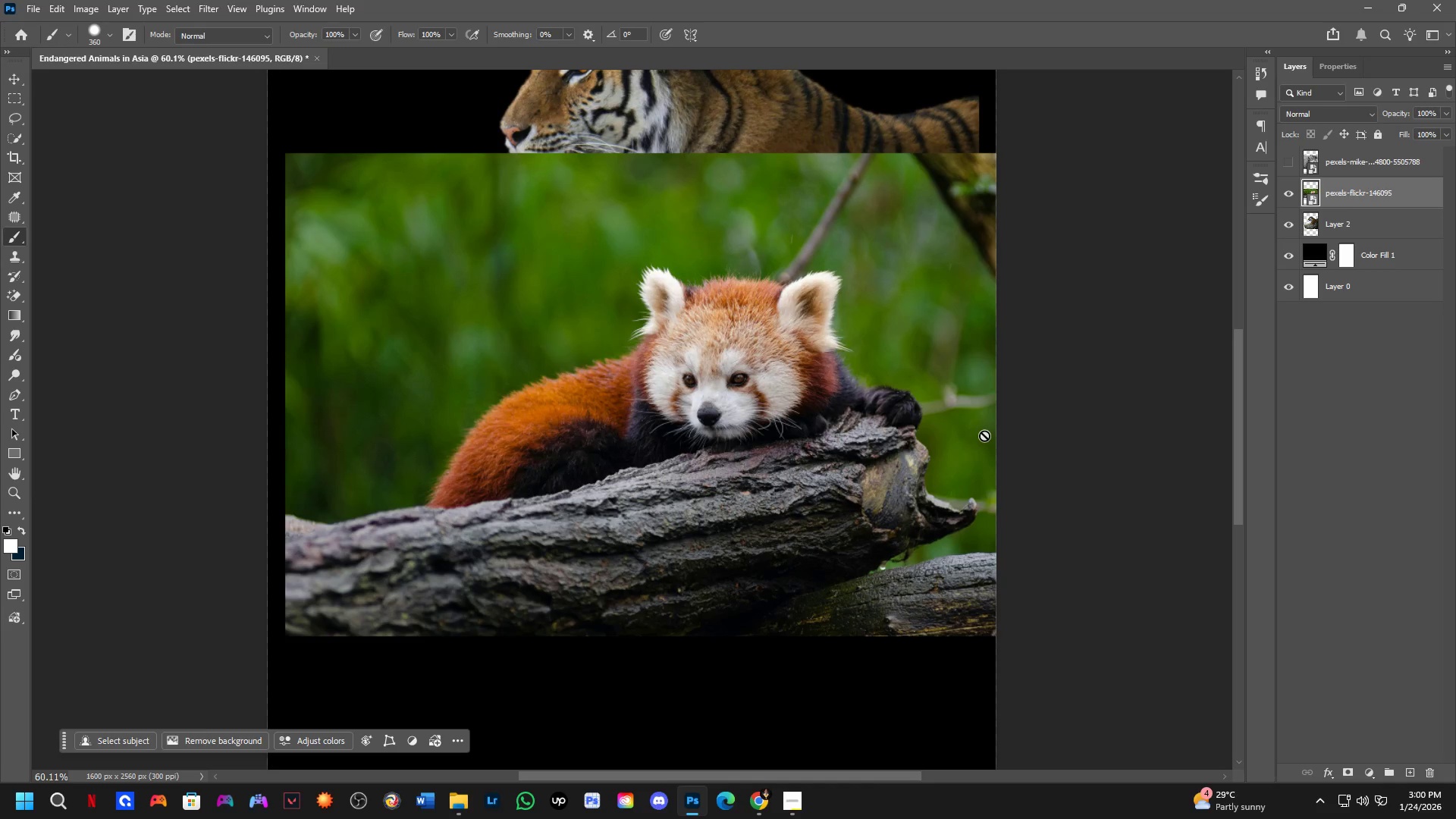 
key(Control+T)
 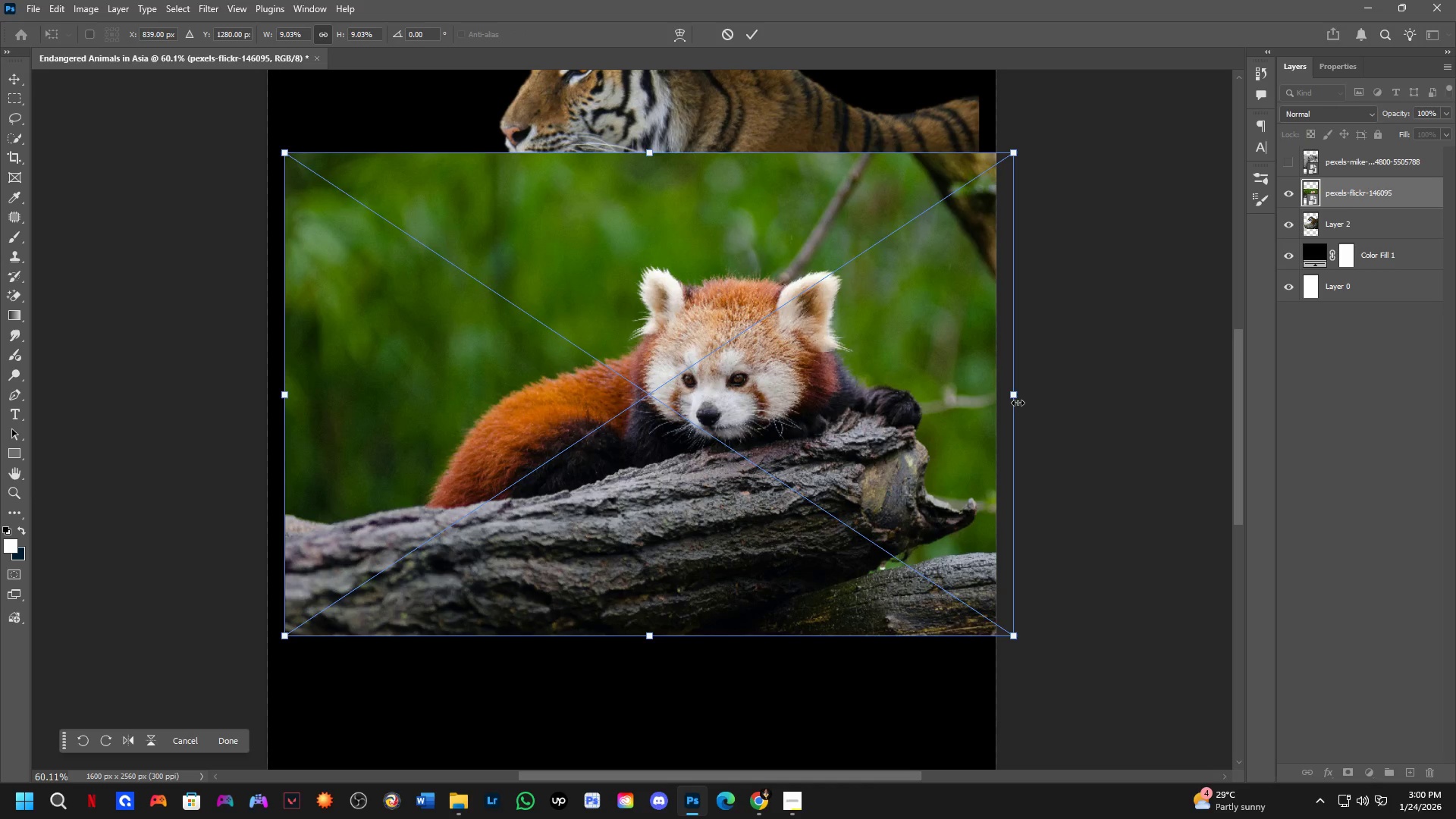 
left_click_drag(start_coordinate=[1018, 401], to_coordinate=[978, 411])
 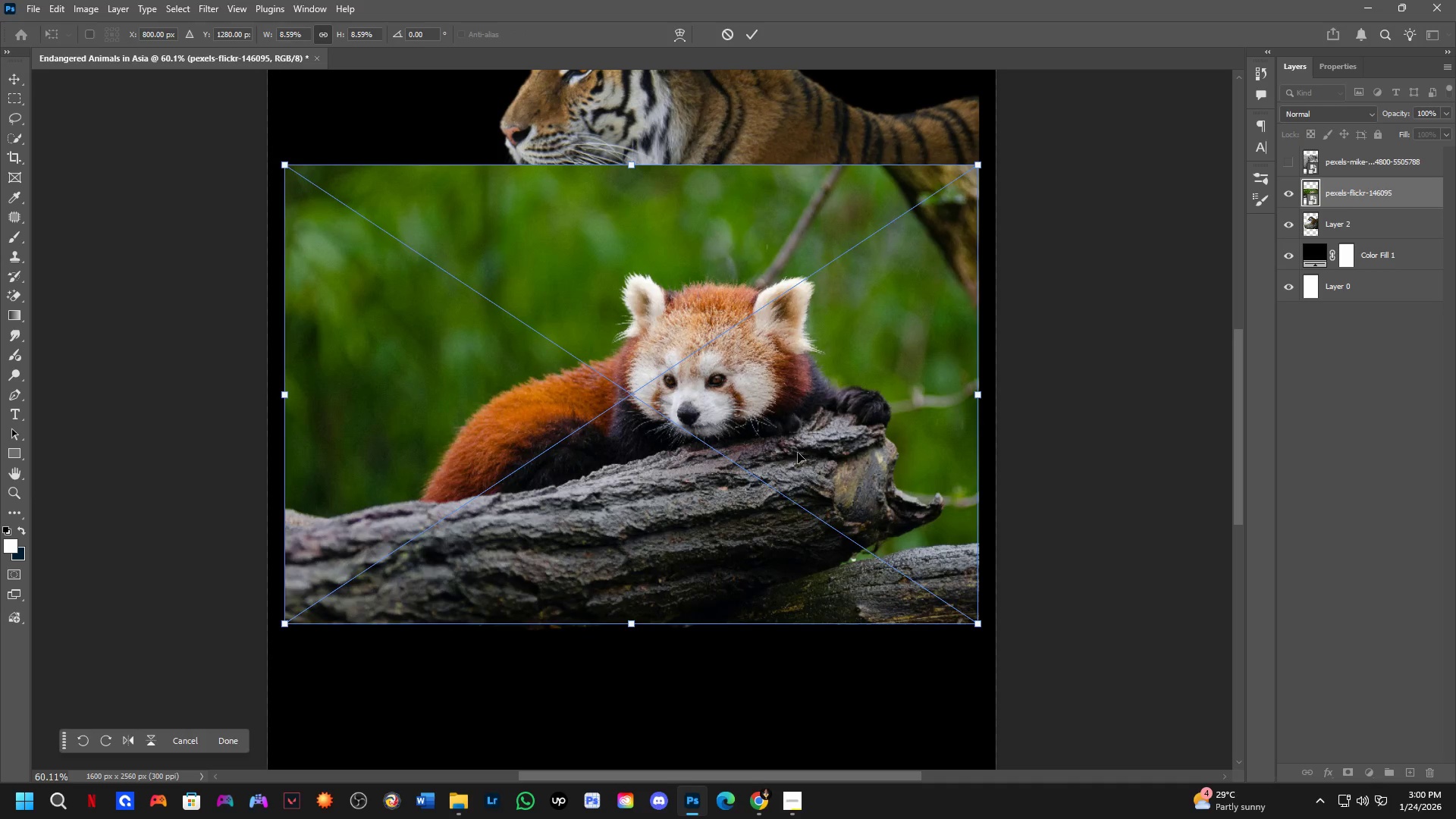 
key(NumpadEnter)
 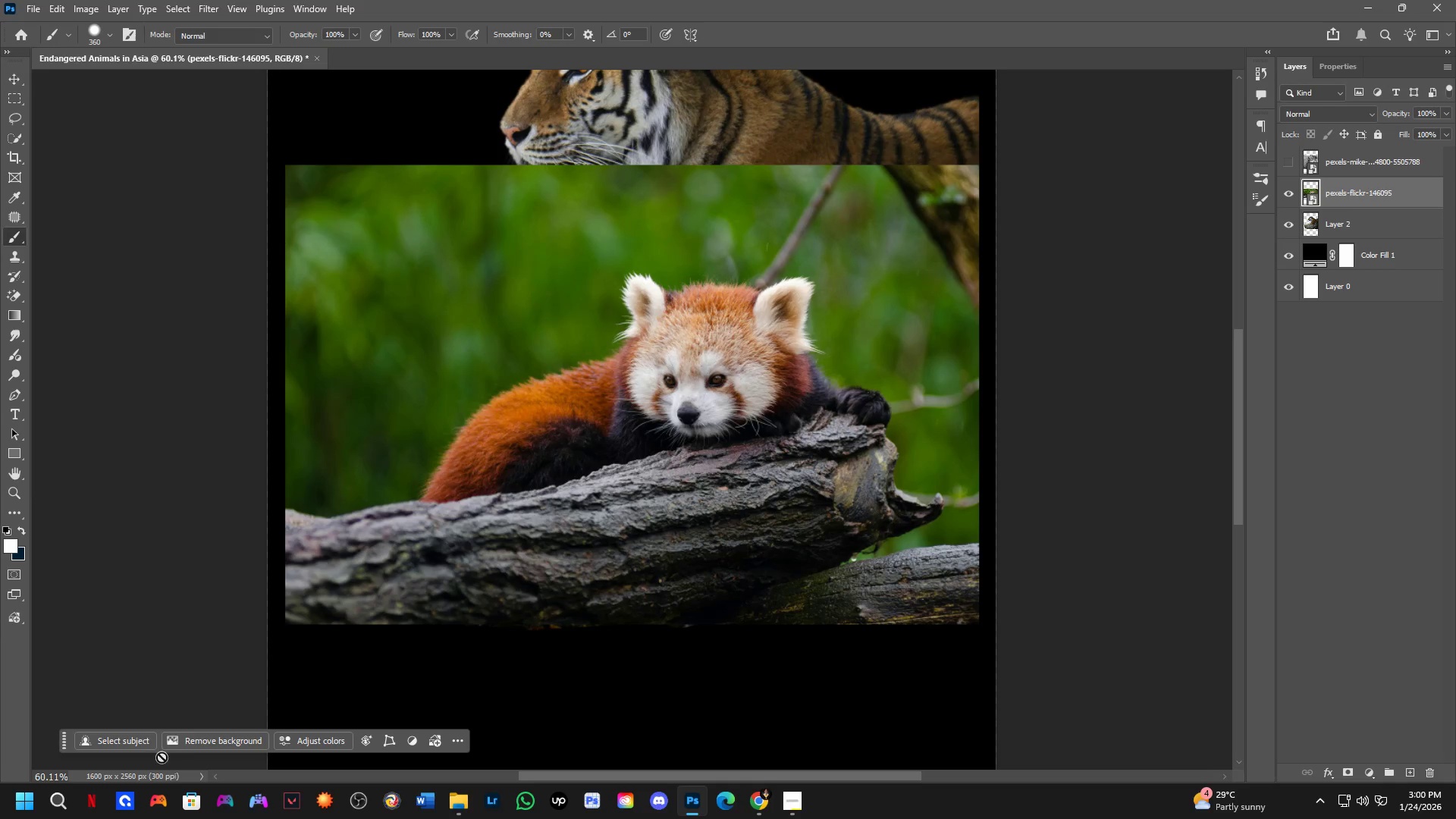 
left_click([192, 745])
 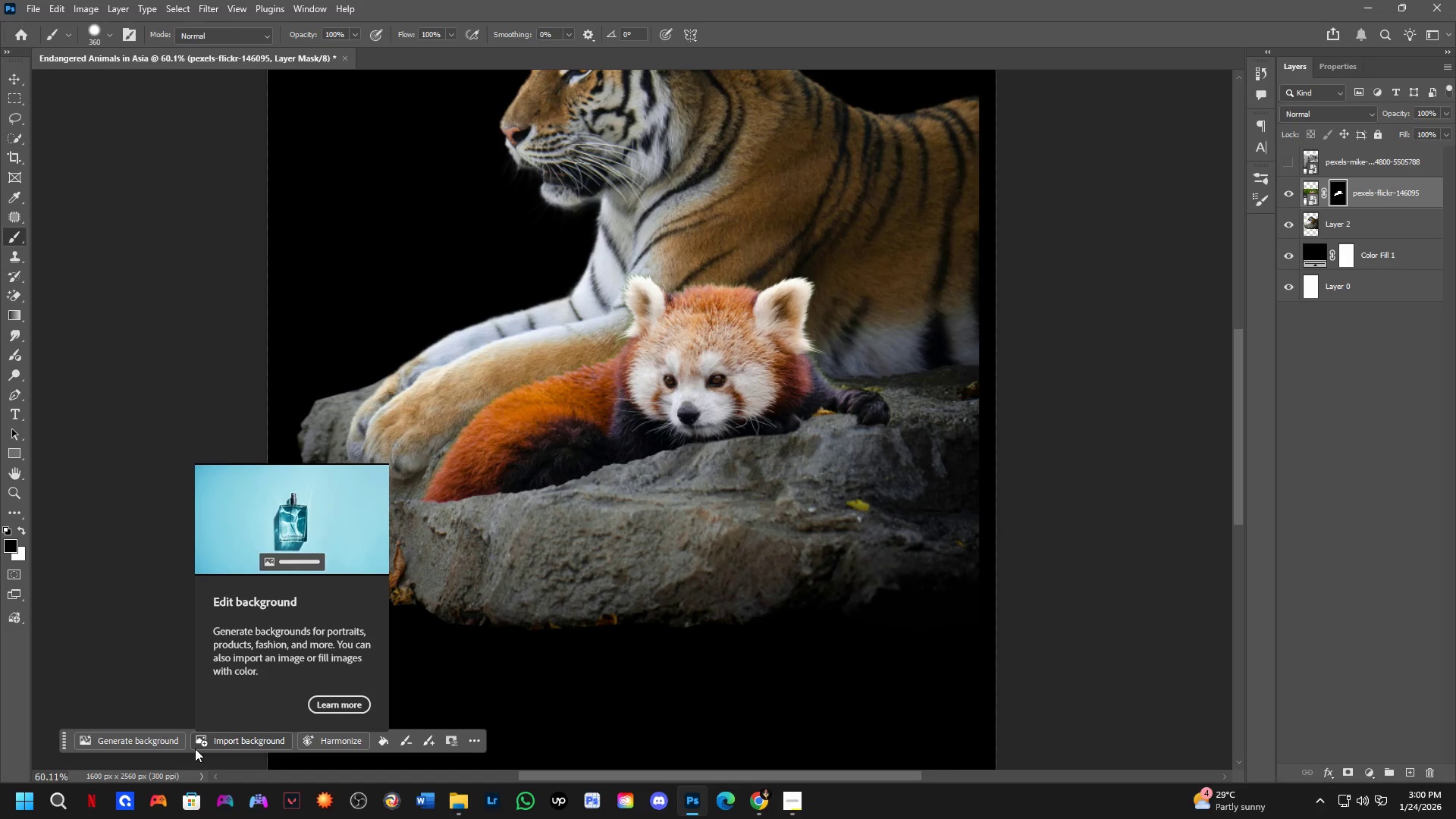 
wait(10.14)
 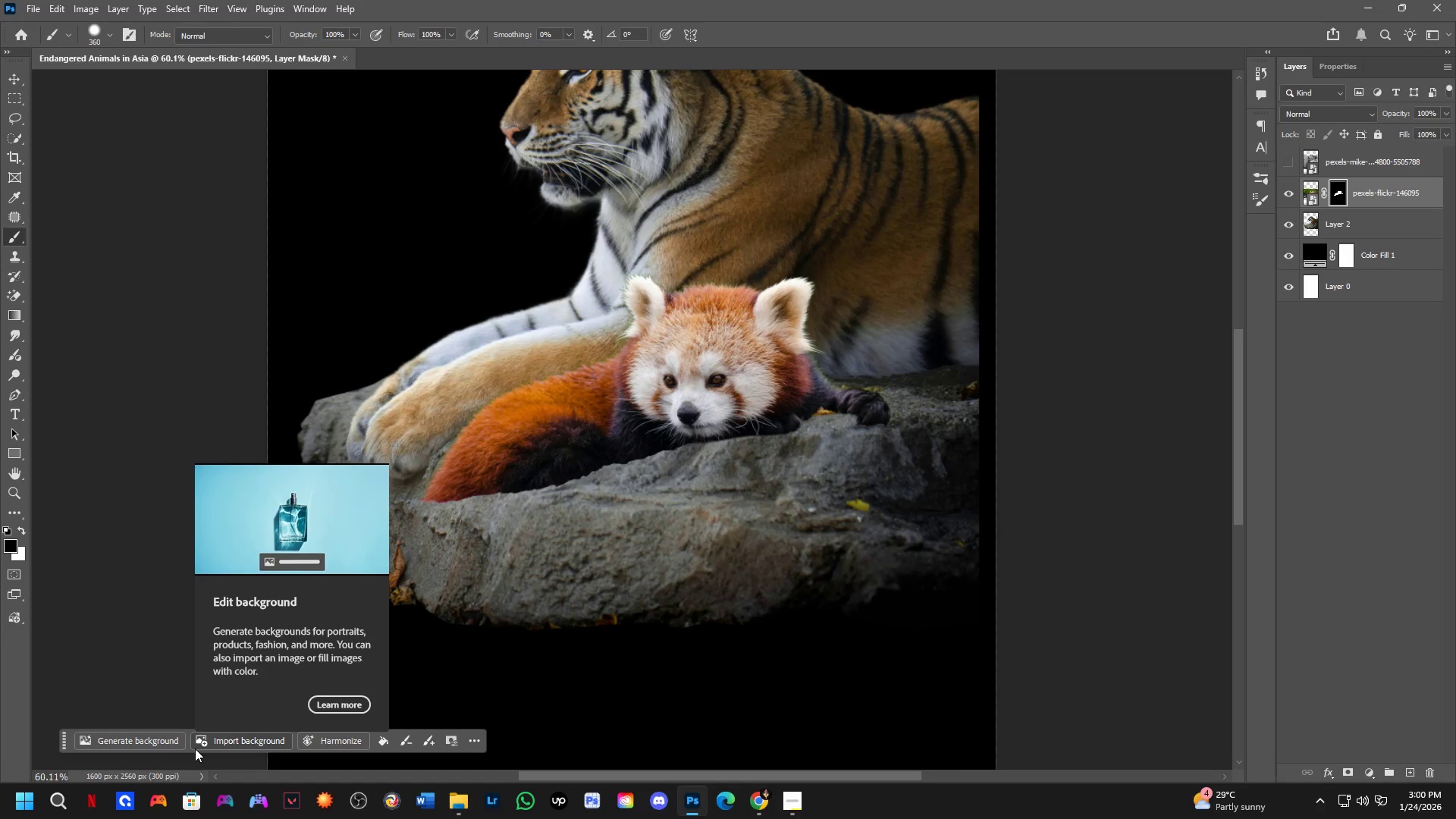 
key(Alt+AltLeft)
 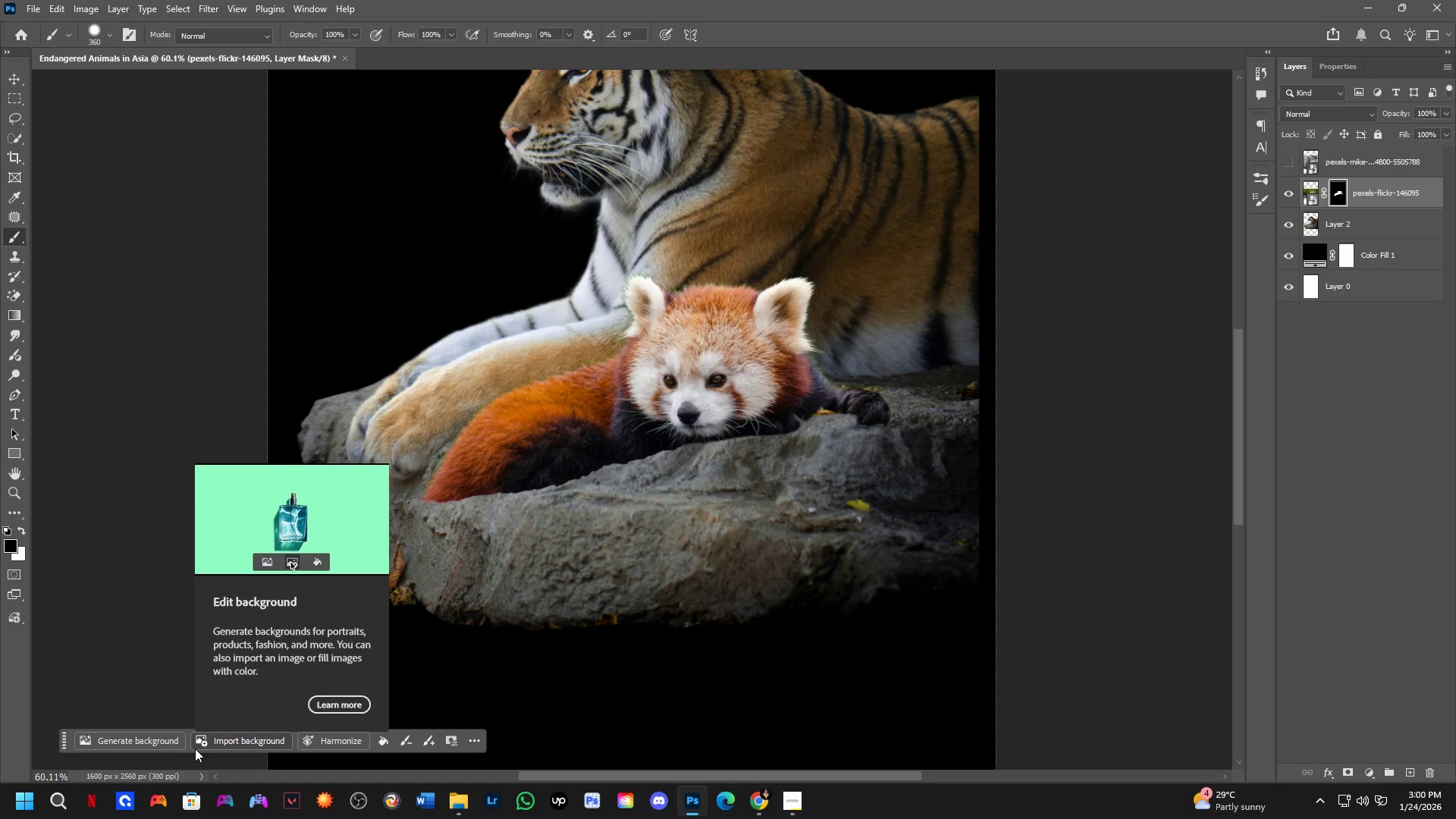 
key(Alt+Tab)
 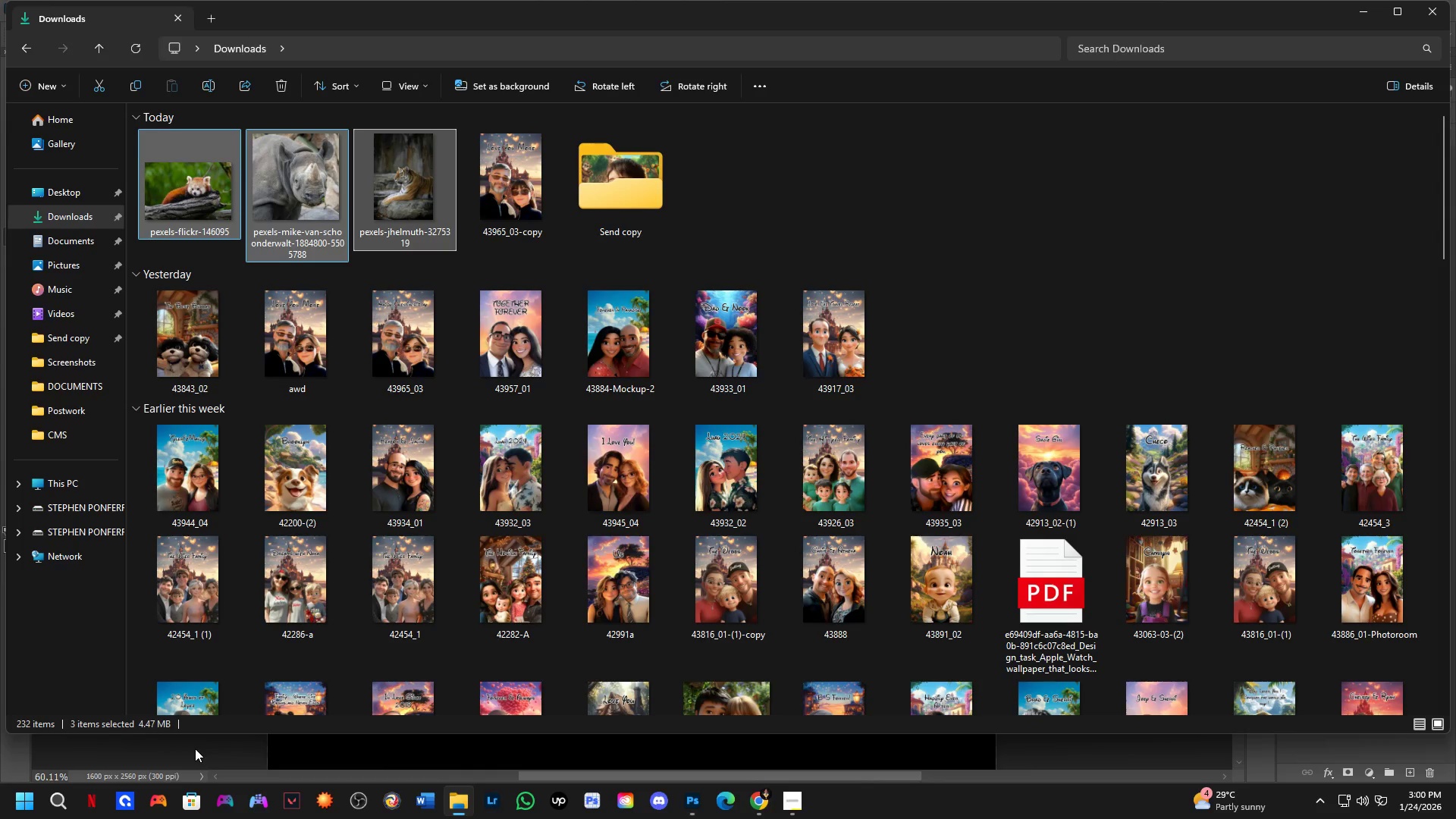 
key(Alt+Tab)
 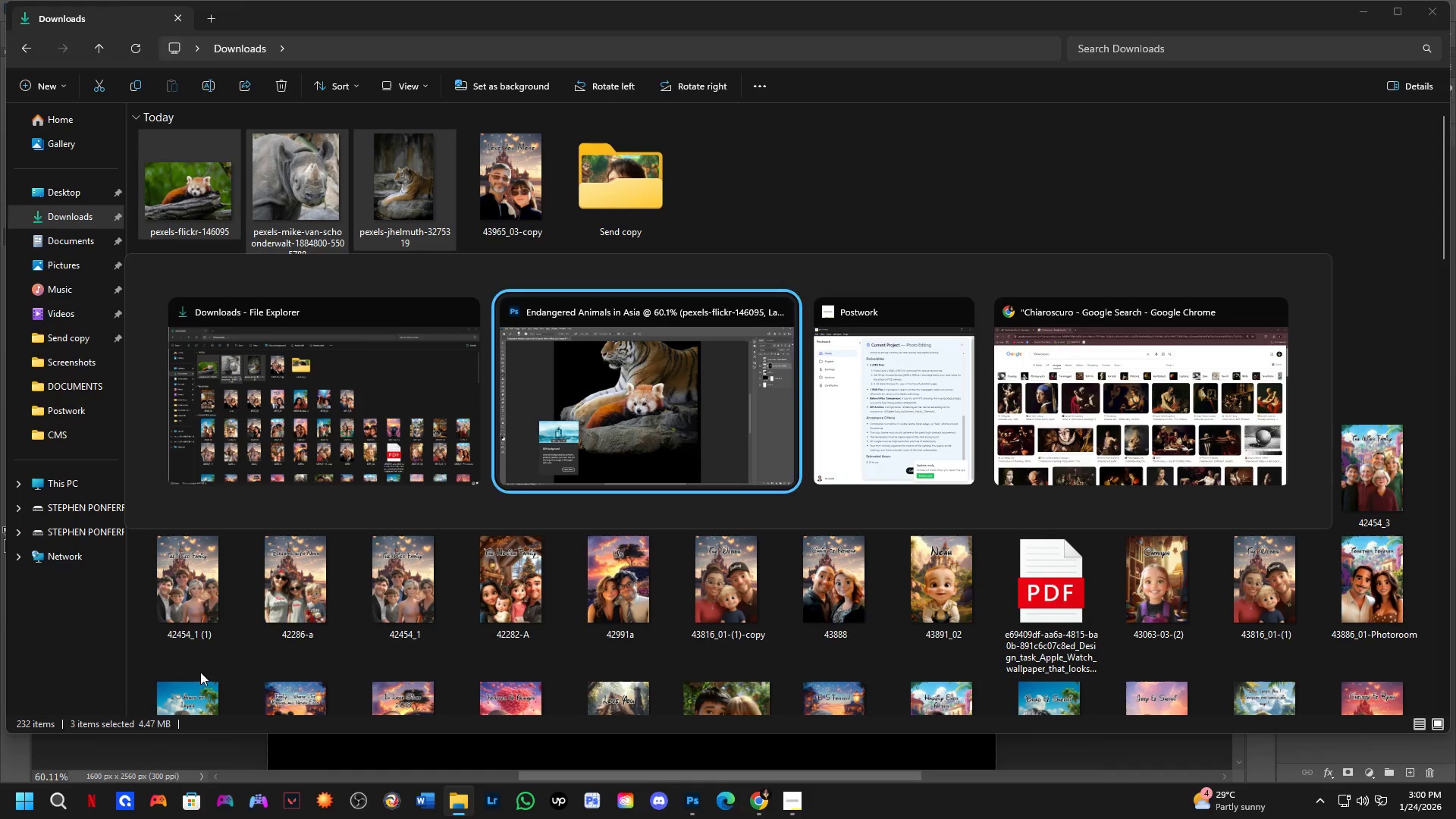 
key(Alt+Tab)